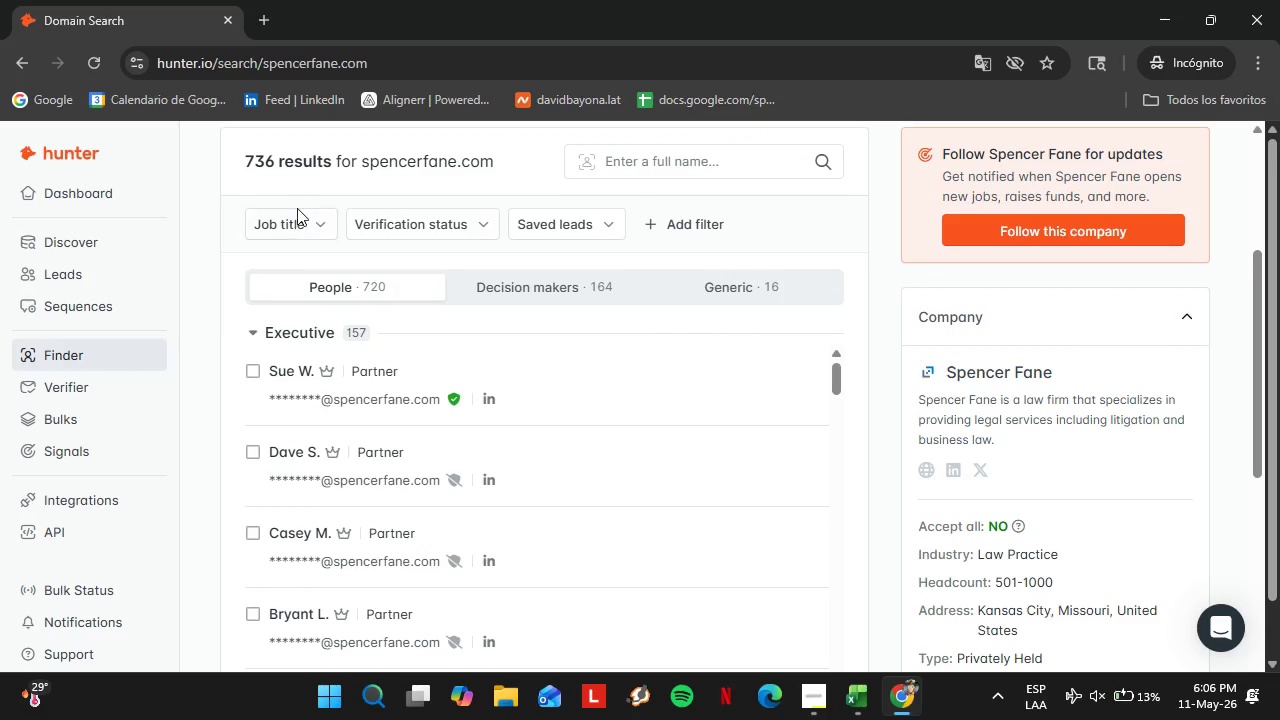 
type(office)
 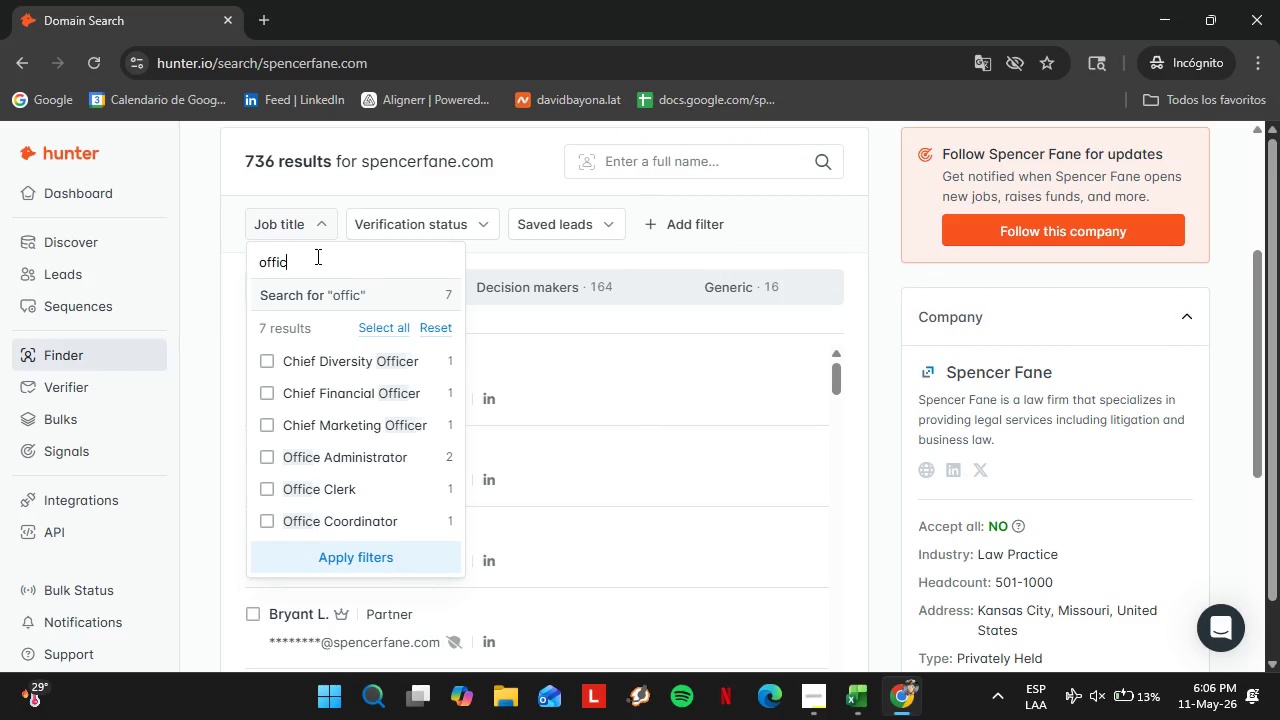 
hold_key(key=Backspace, duration=0.84)
 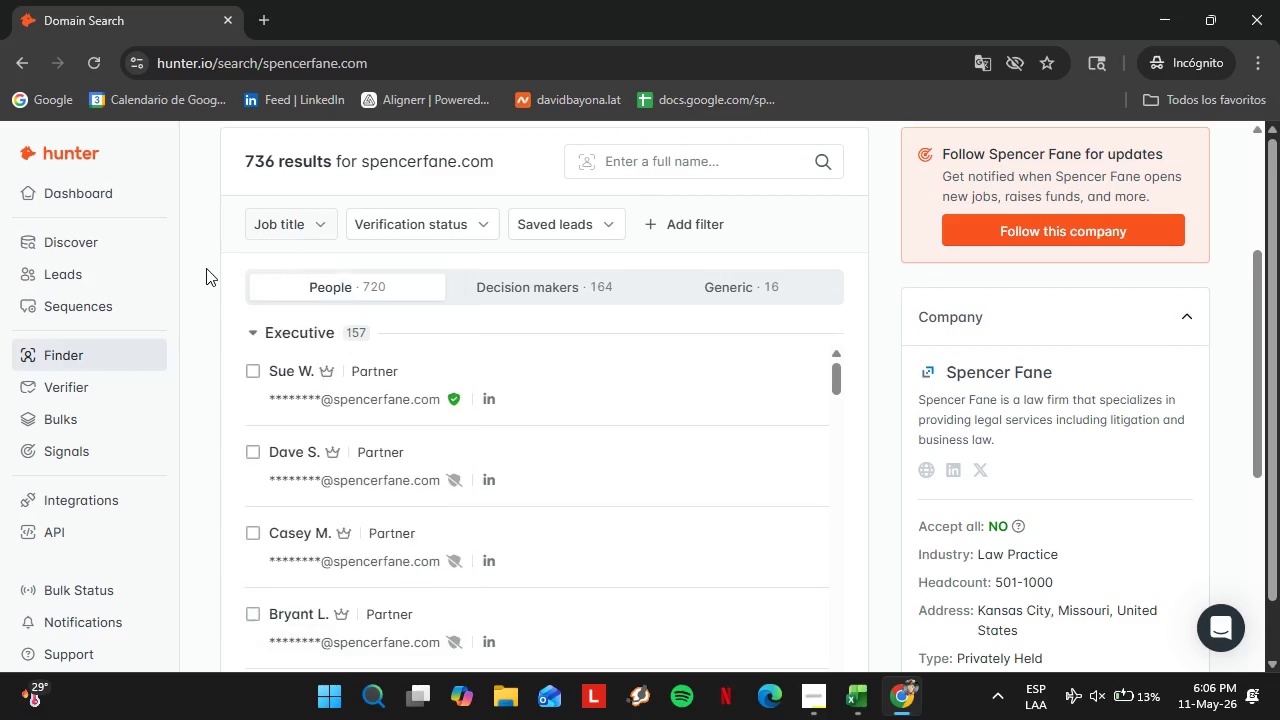 
left_click([206, 268])
 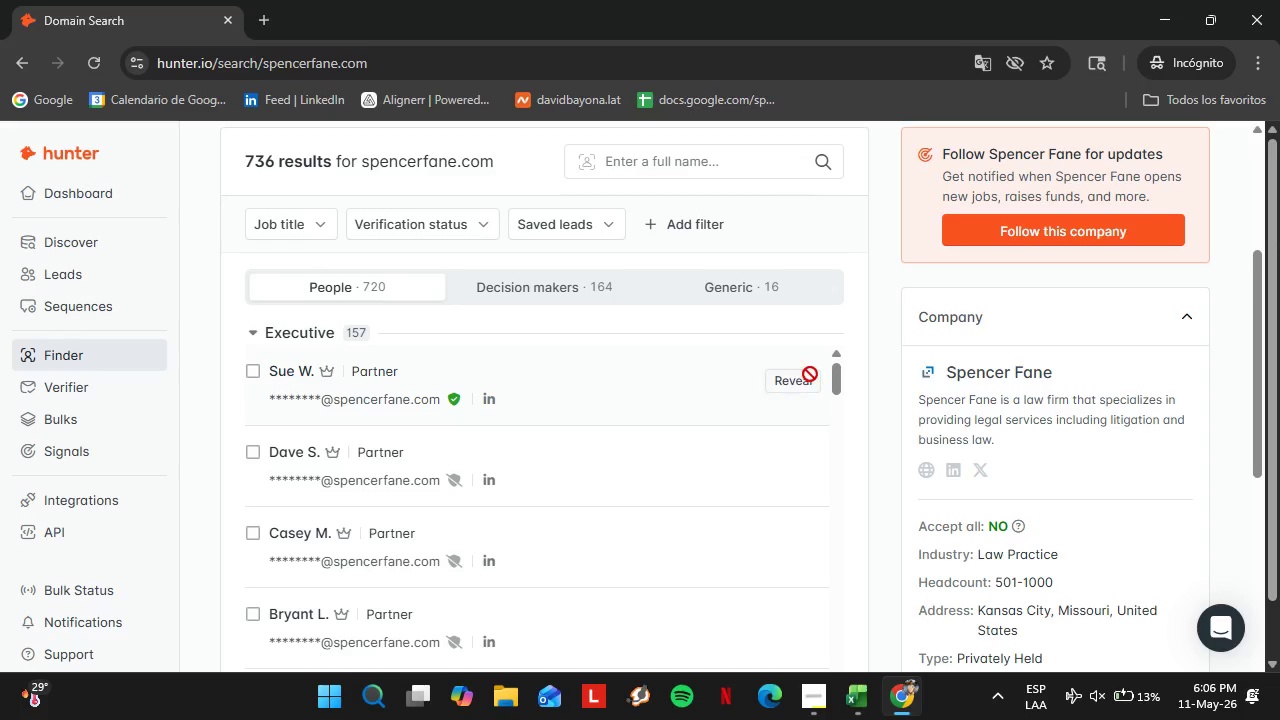 
left_click([810, 374])
 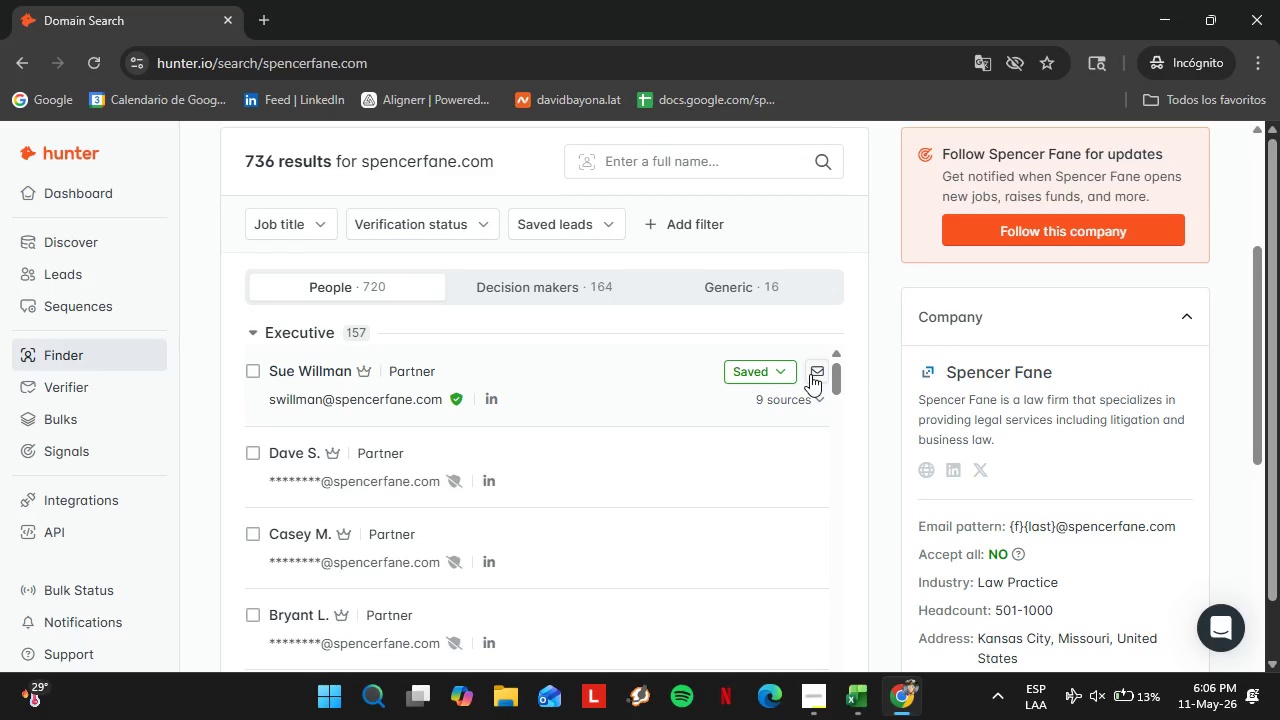 
left_click([767, 374])
 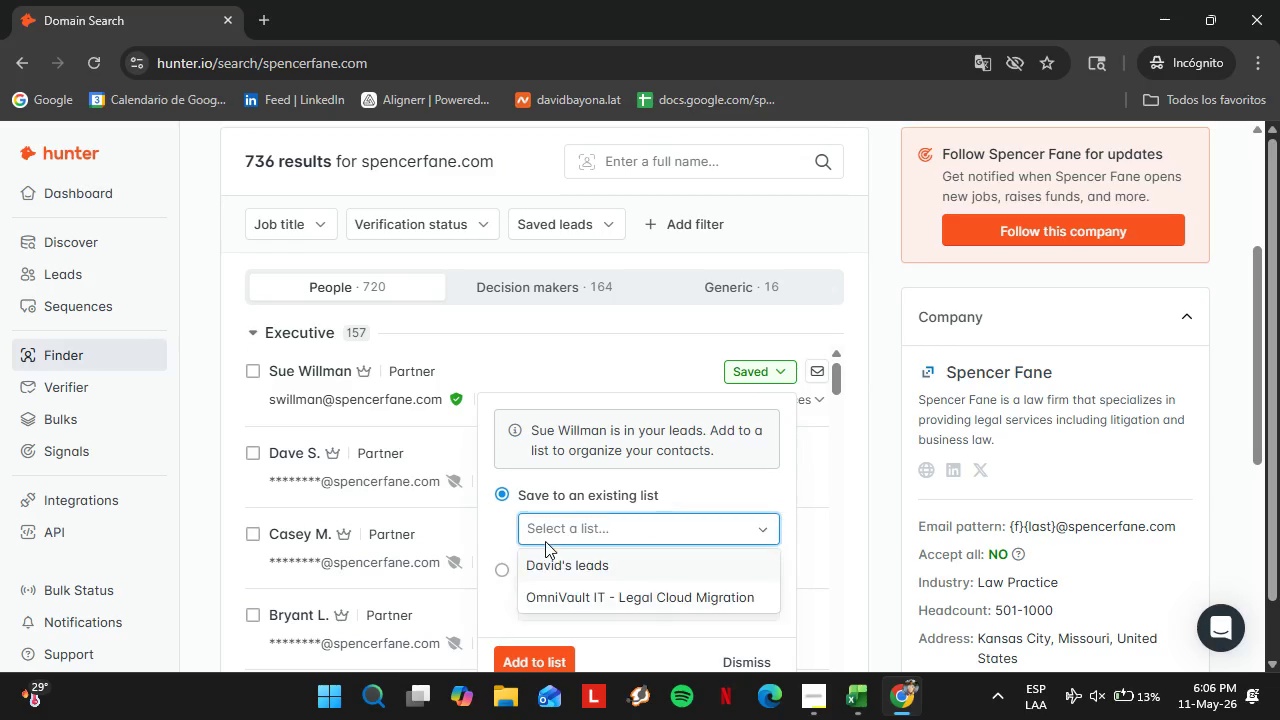 
left_click([545, 541])
 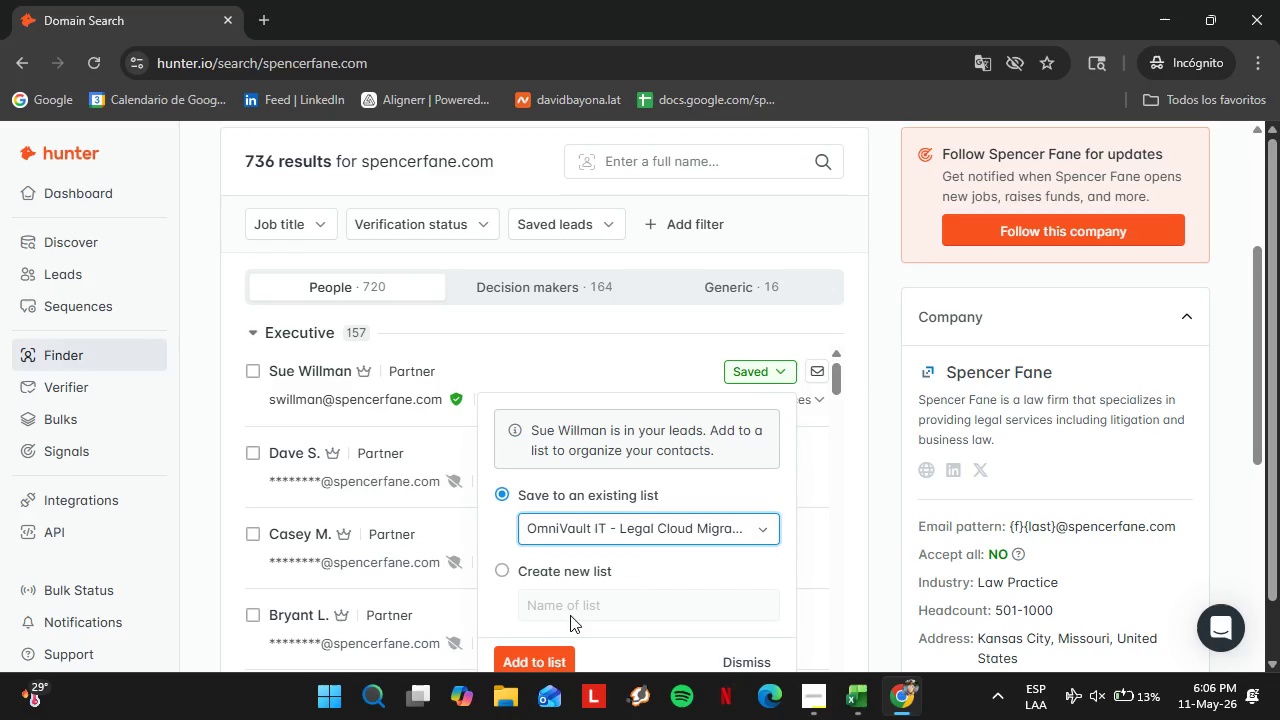 
left_click([581, 592])
 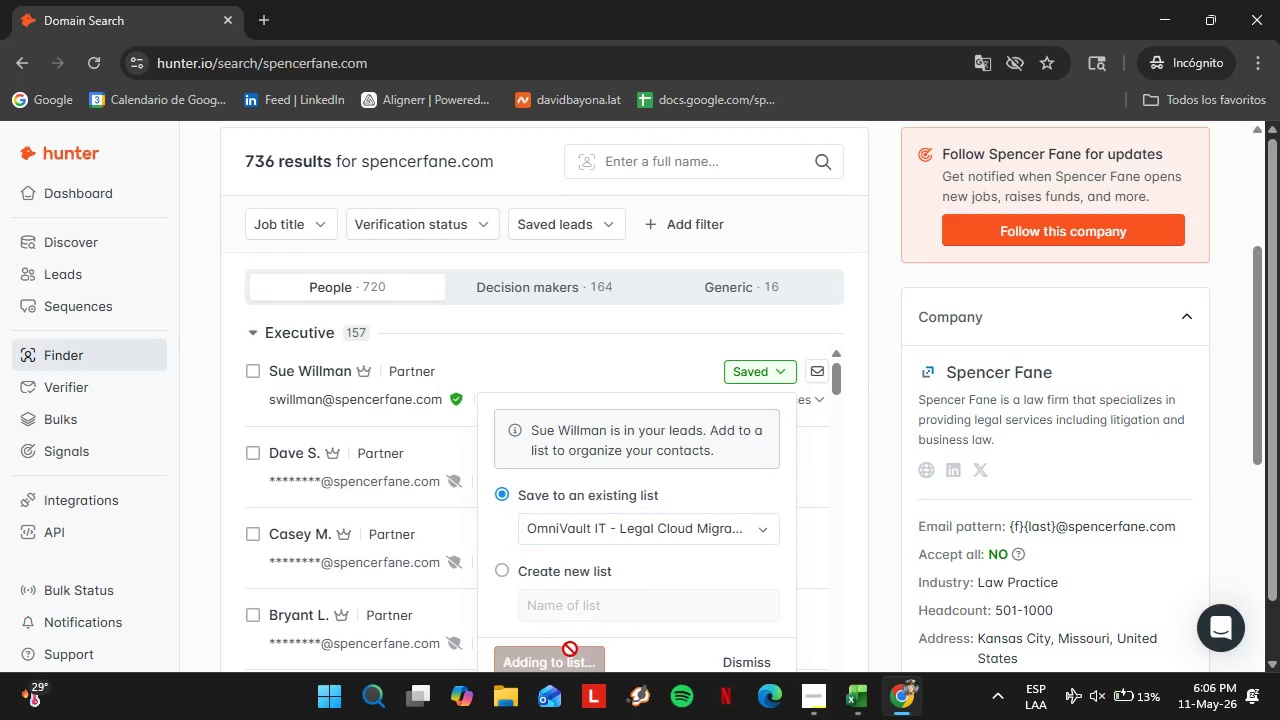 
left_click([550, 646])
 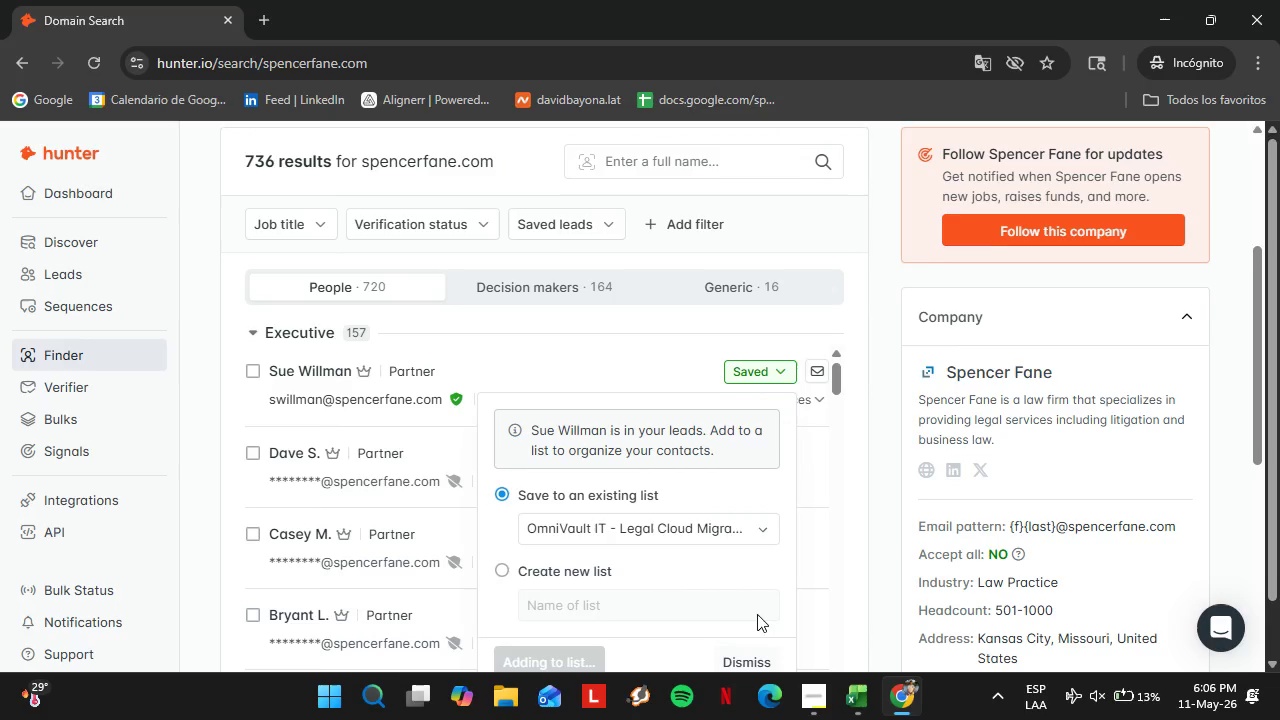 
left_click([747, 614])
 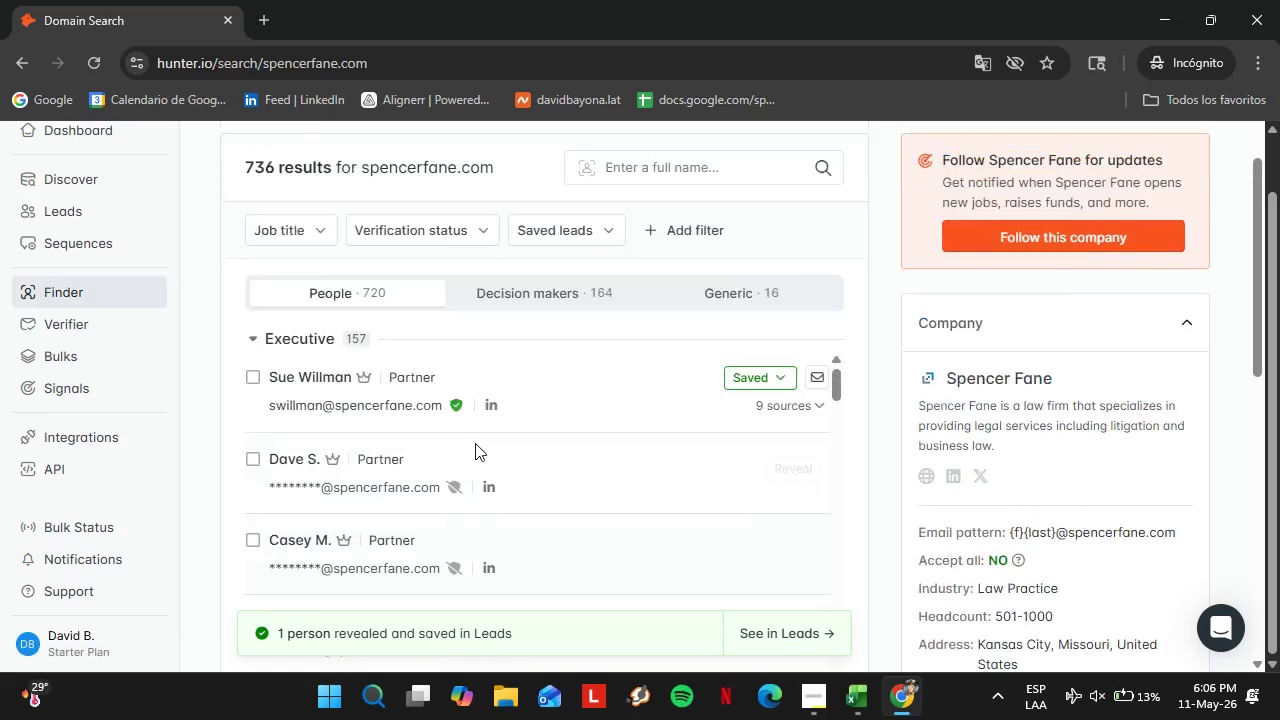 
scroll: coordinate [742, 594], scroll_direction: down, amount: 2.0
 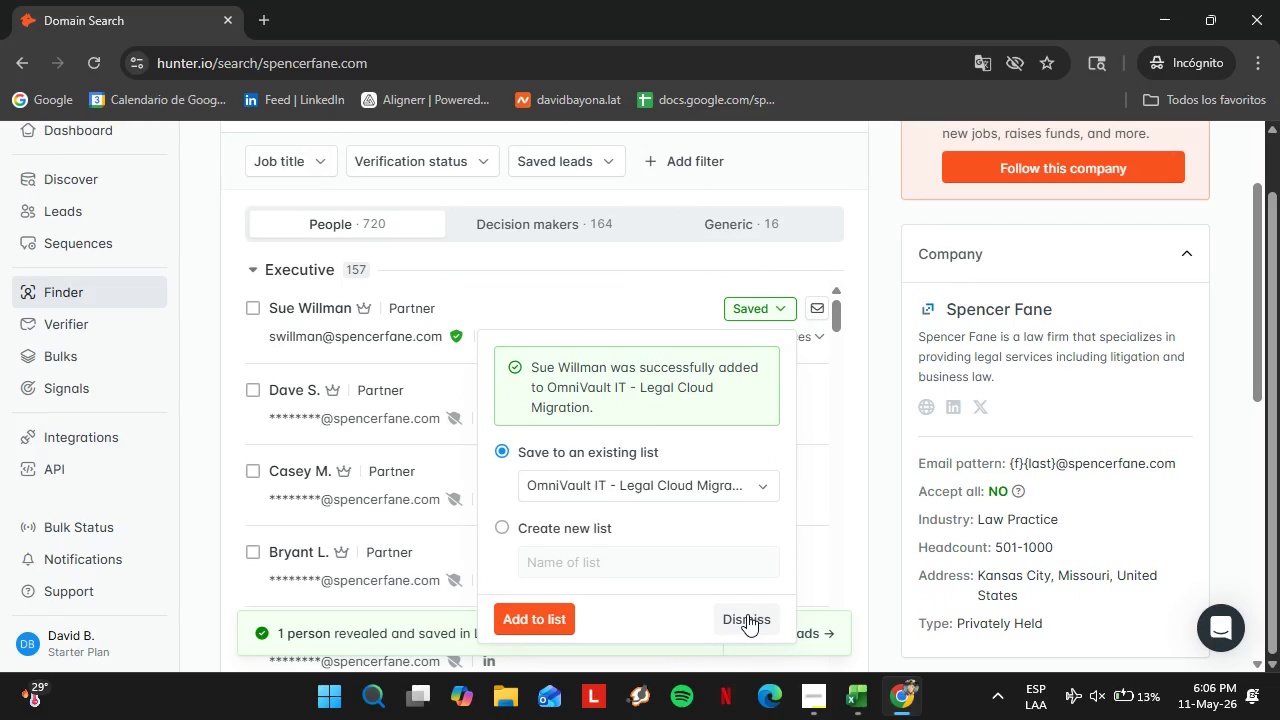 
double_click([364, 222])
 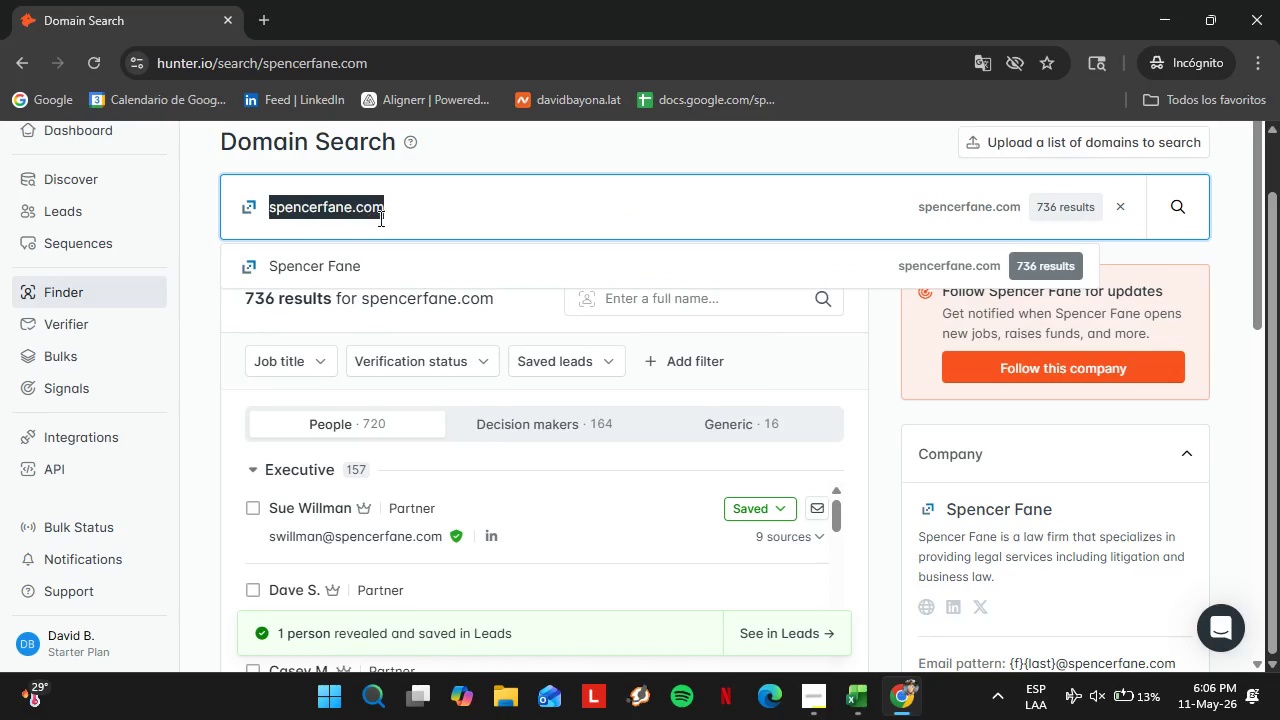 
triple_click([364, 222])
 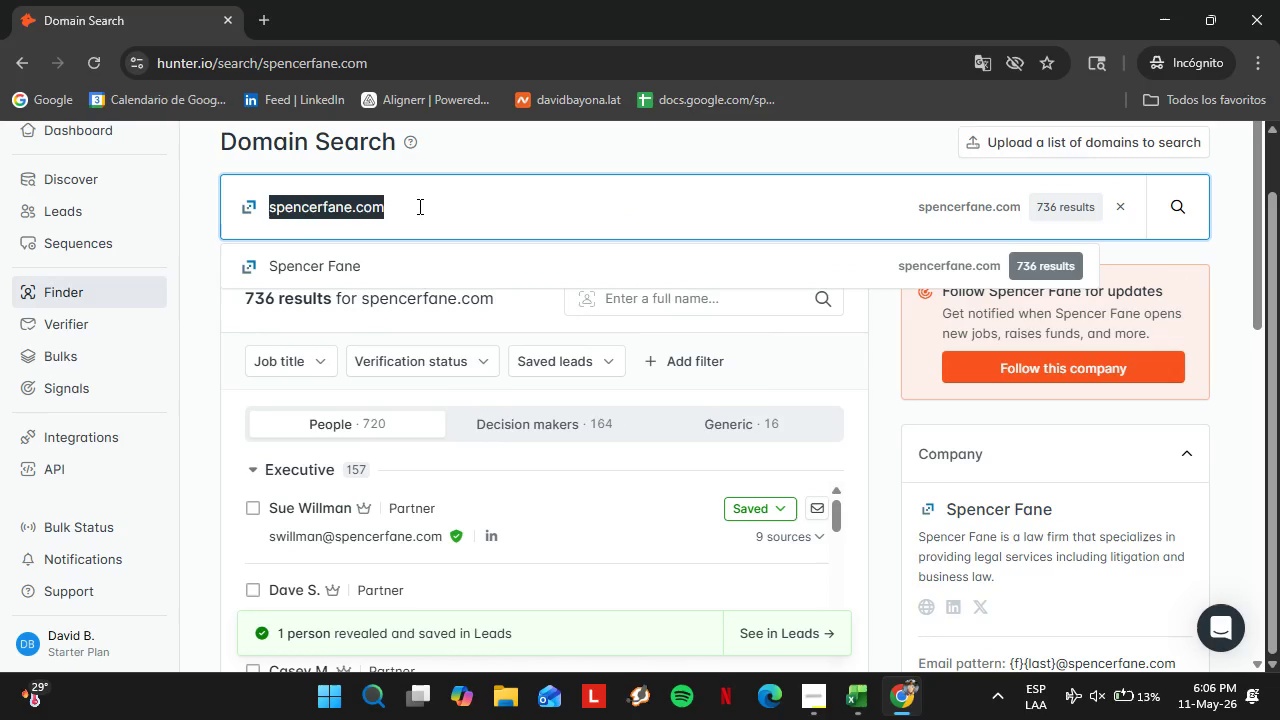 
scroll: coordinate [485, 449], scroll_direction: up, amount: 2.0
 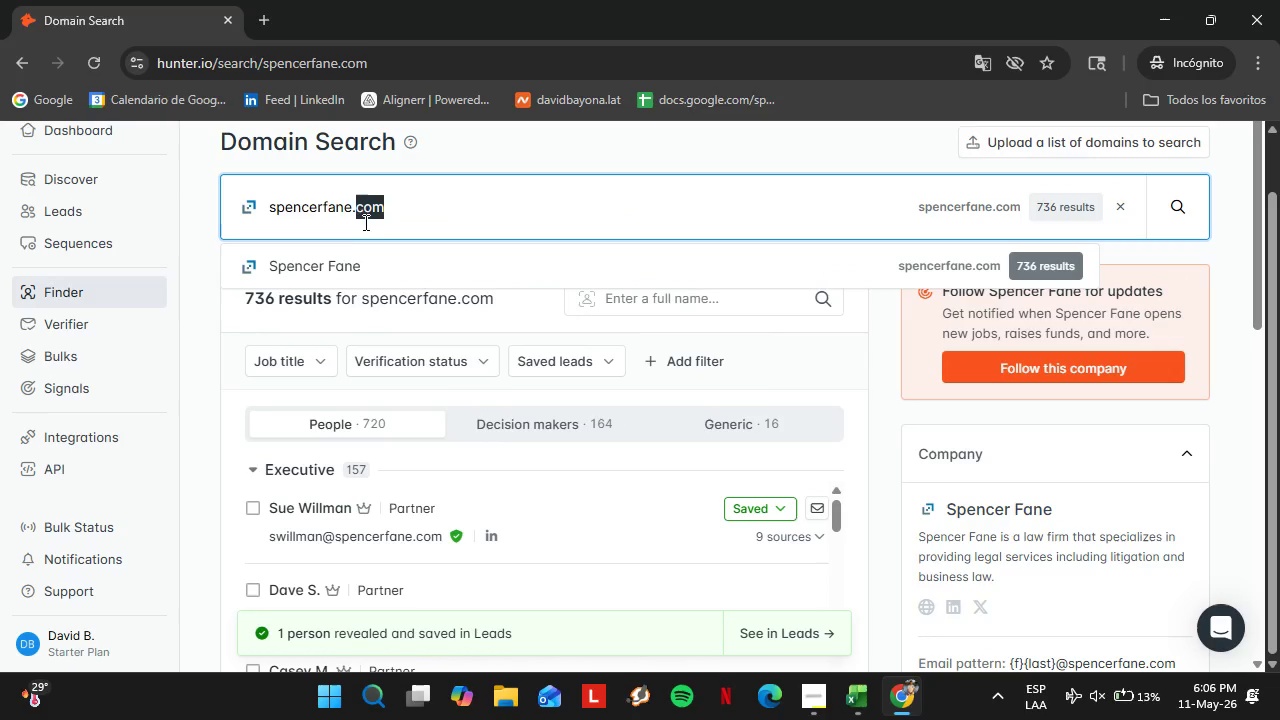 
left_click([45, 199])
 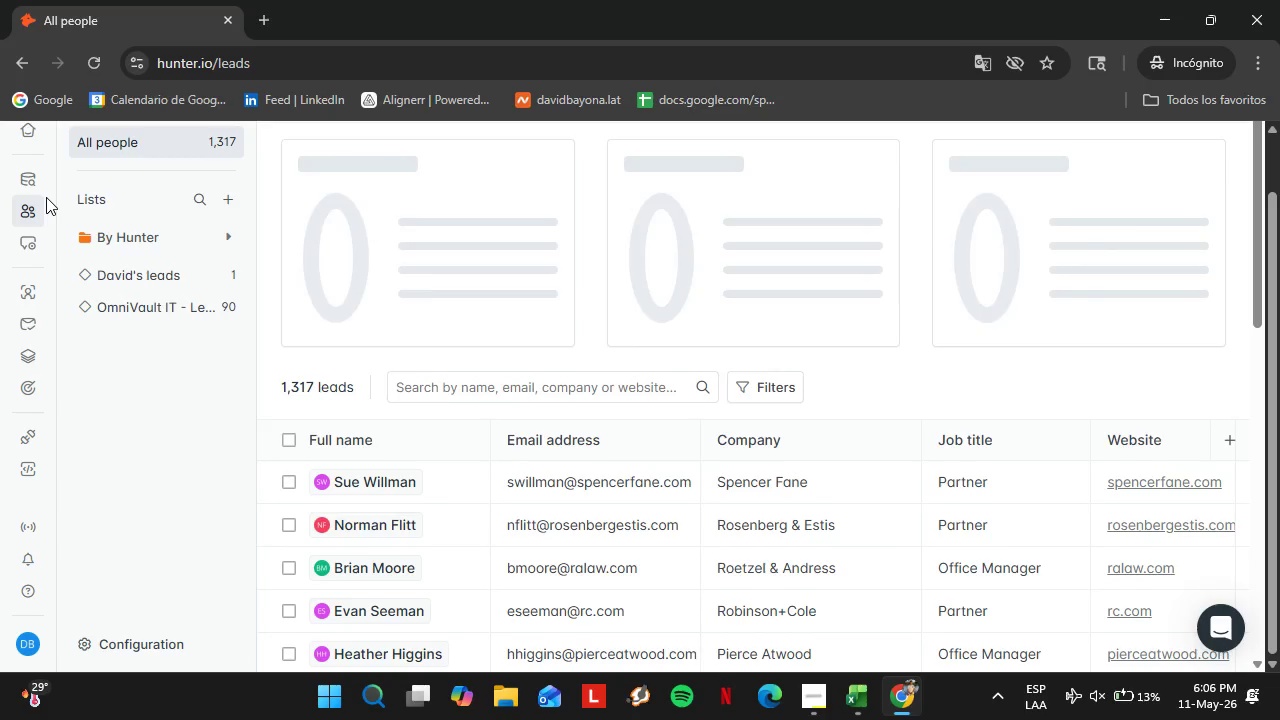 
wait(14.53)
 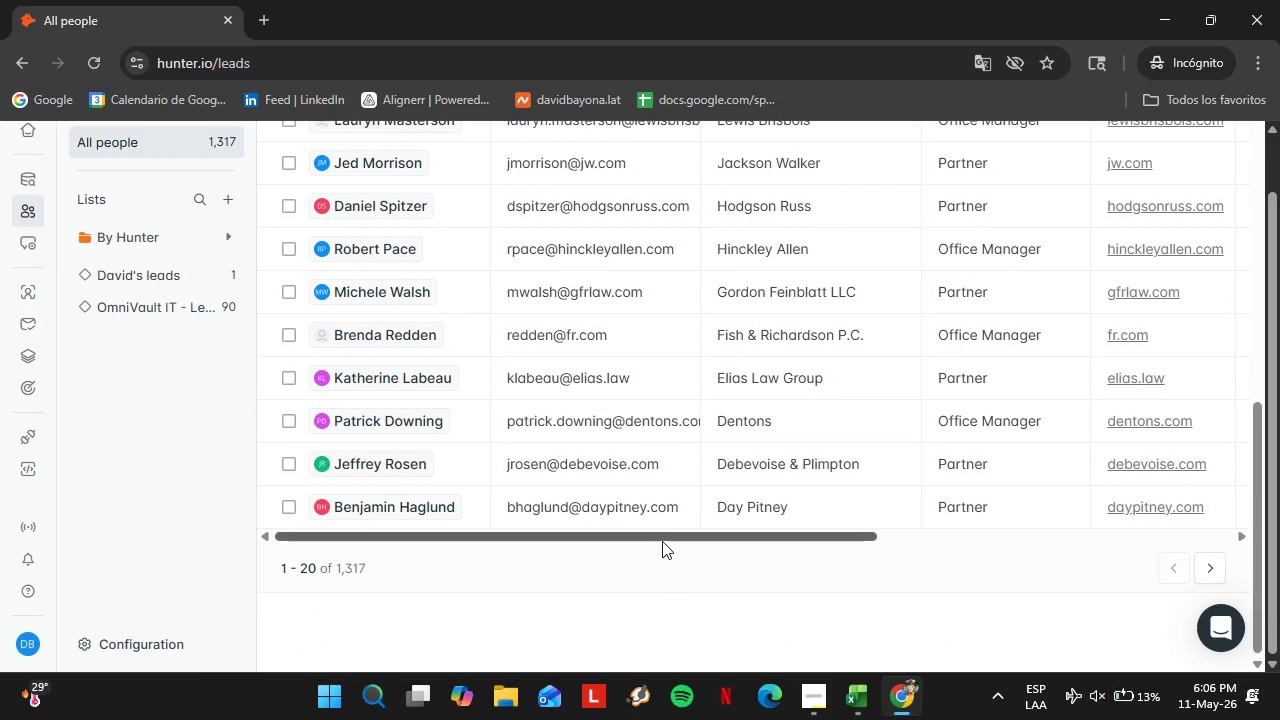 
left_click_drag(start_coordinate=[662, 541], to_coordinate=[915, 540])
 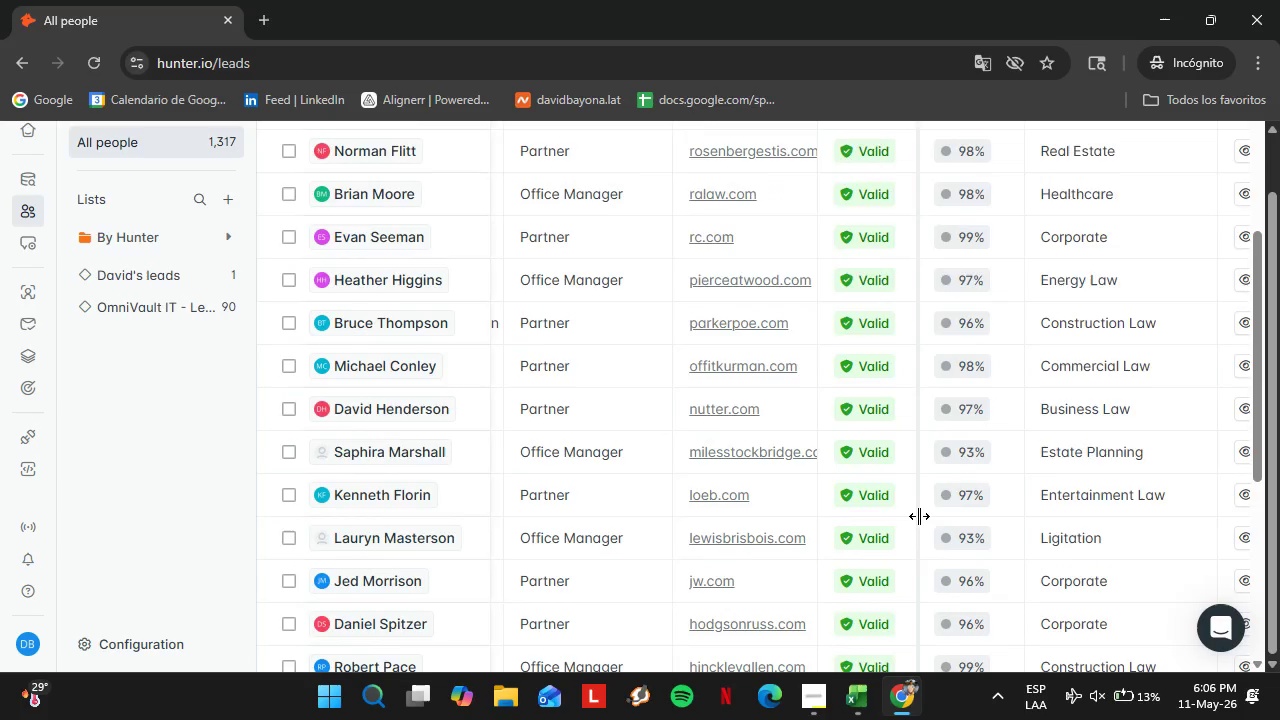 
scroll: coordinate [747, 558], scroll_direction: down, amount: 8.0
 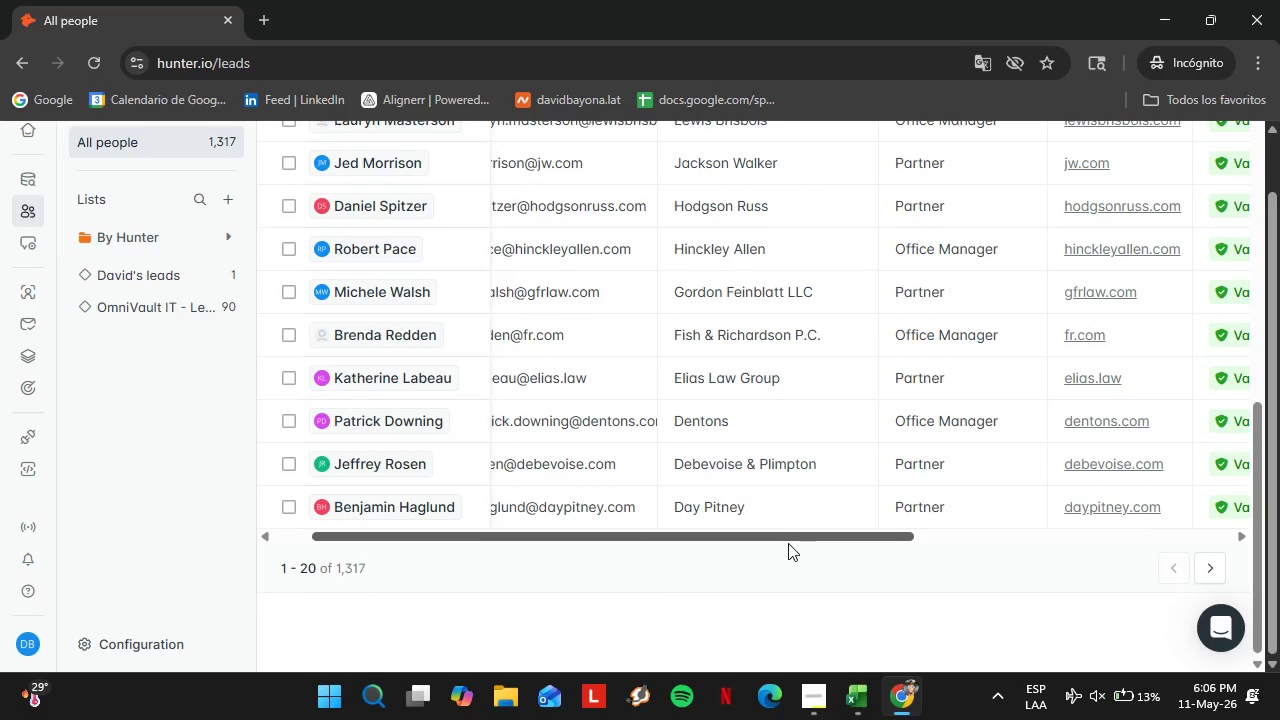 
double_click([1096, 493])
 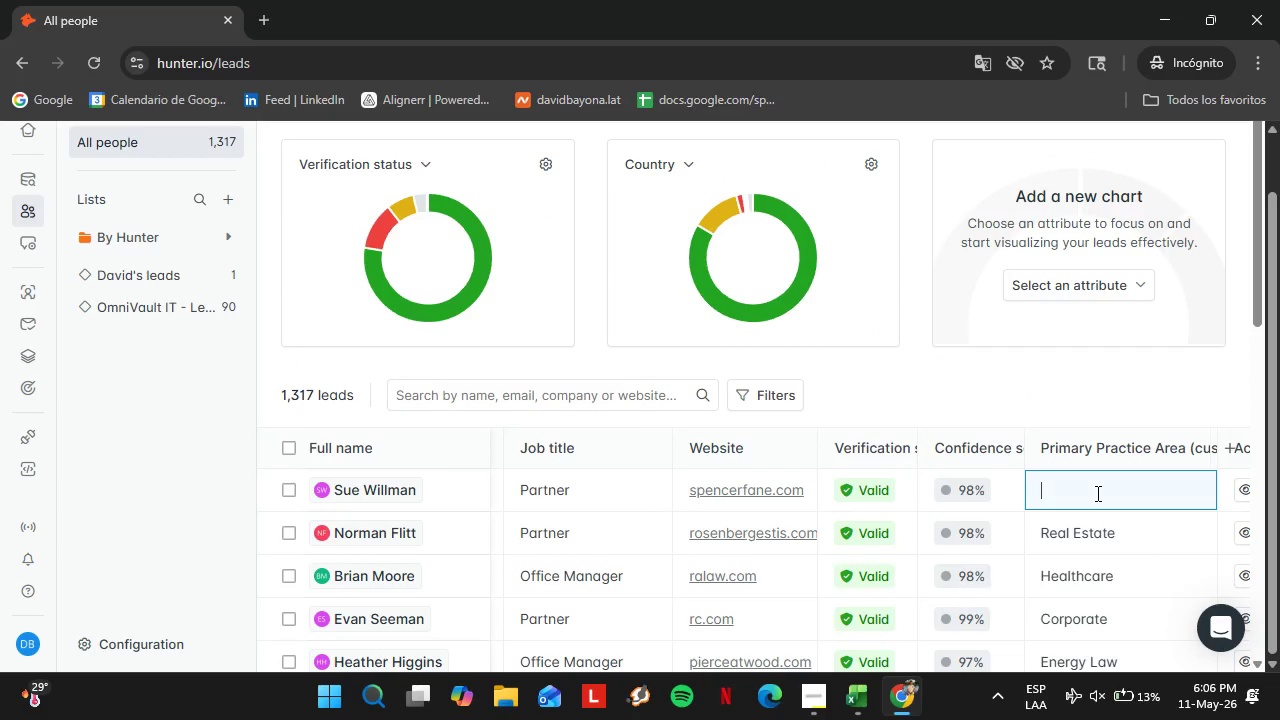 
triple_click([1096, 493])
 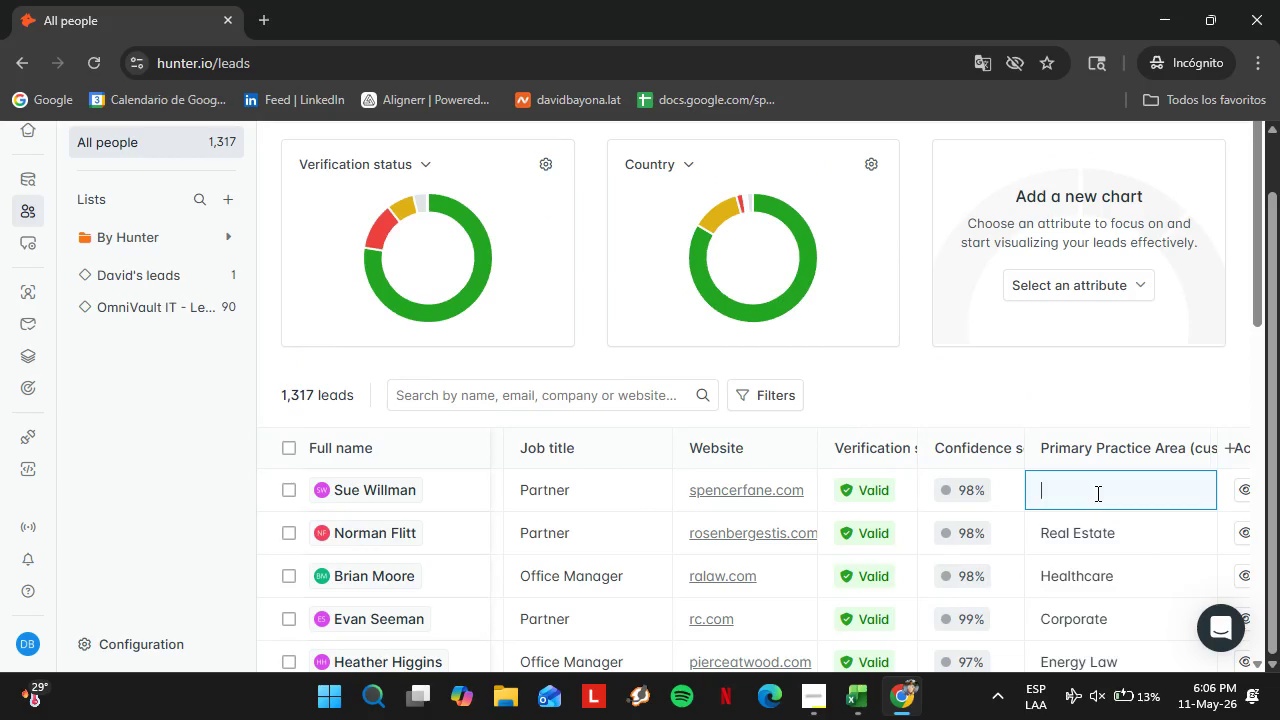 
triple_click([1096, 493])
 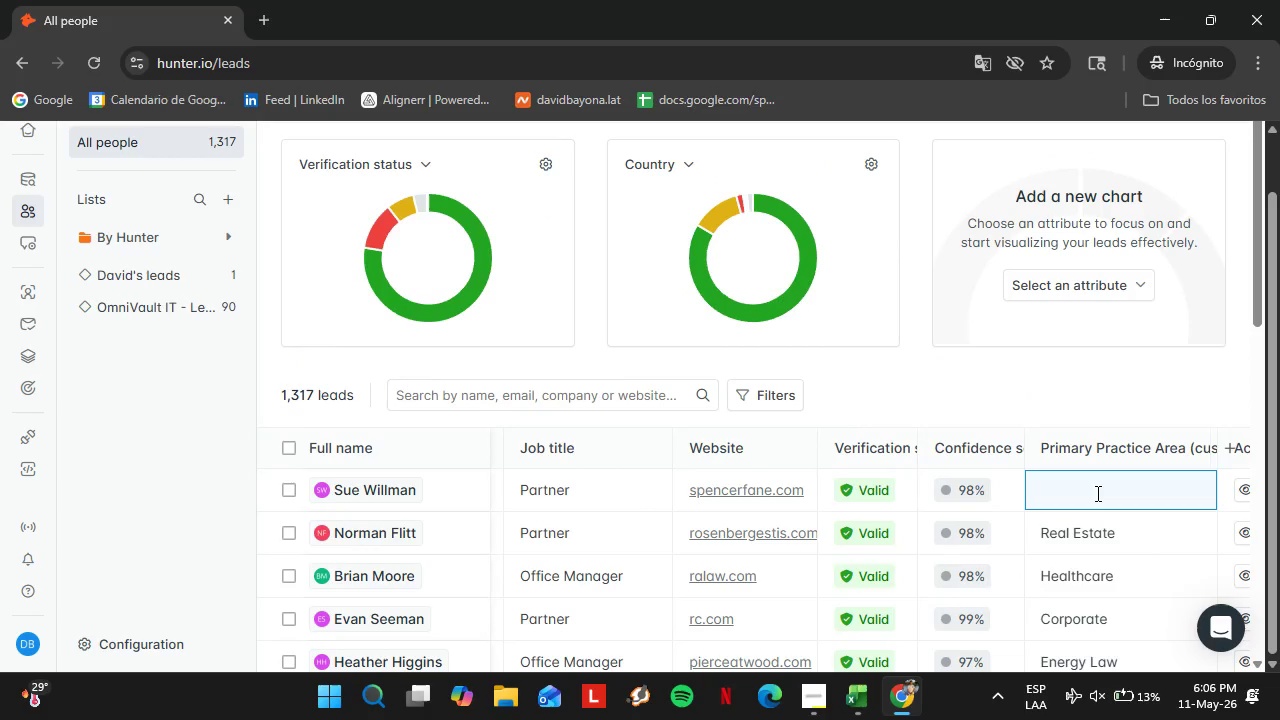 
scroll: coordinate [919, 516], scroll_direction: up, amount: 9.0
 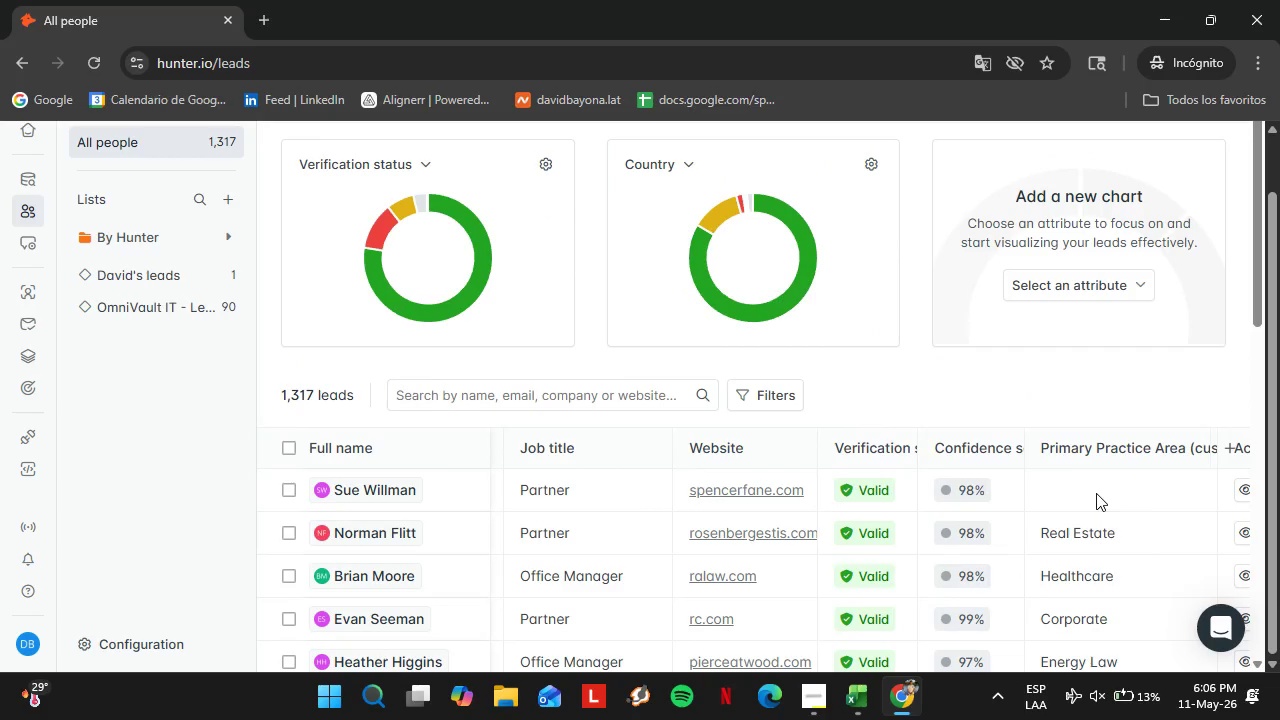 
type(Corporate)
 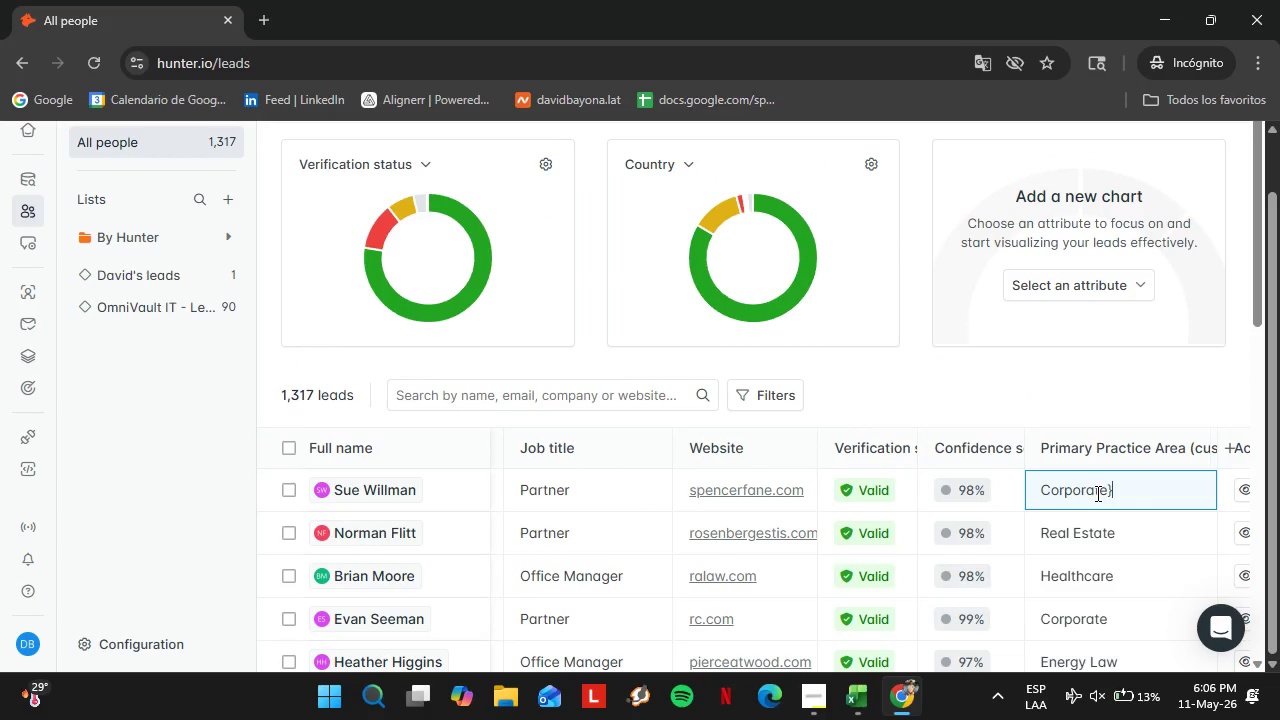 
key(Enter)
 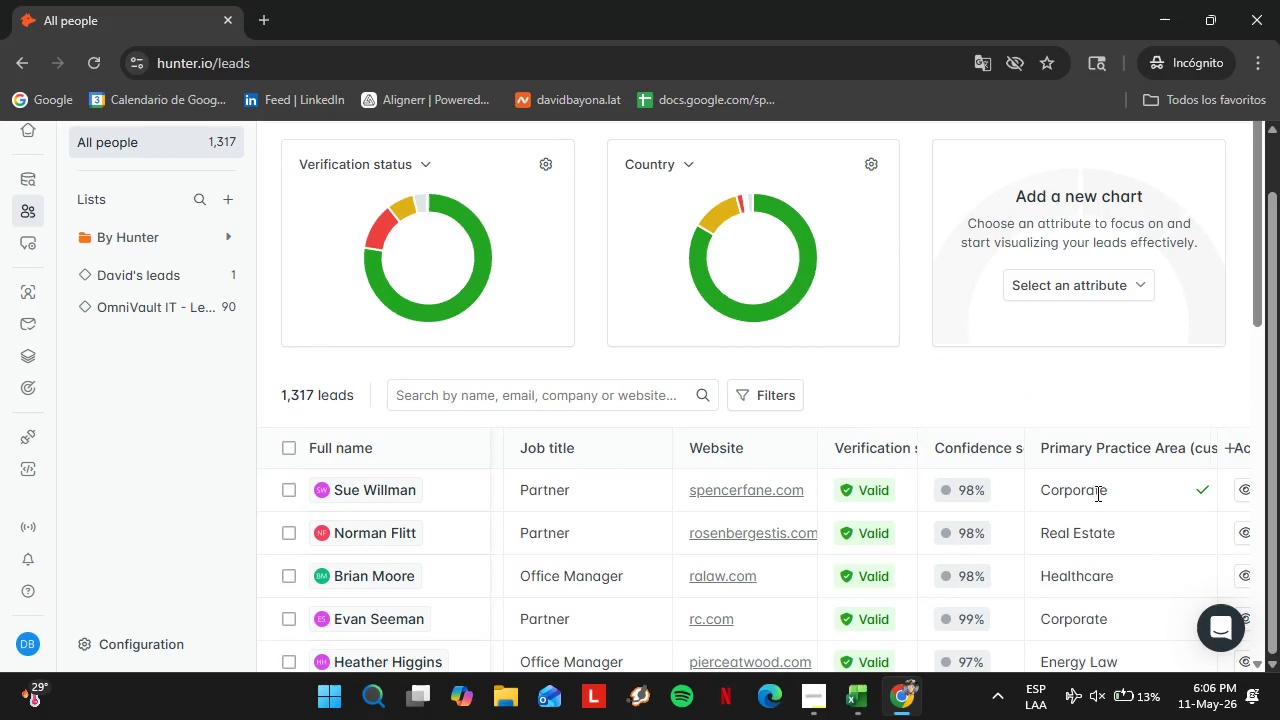 
key(Slash)
 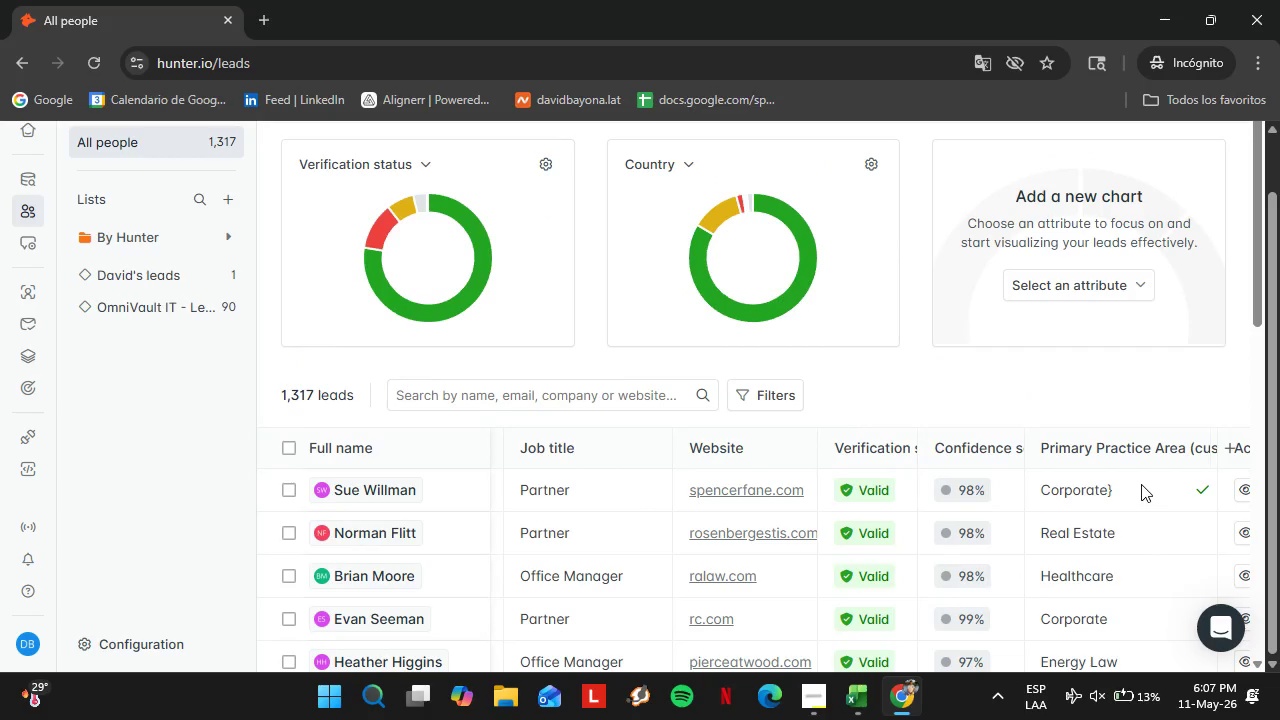 
double_click([1141, 484])
 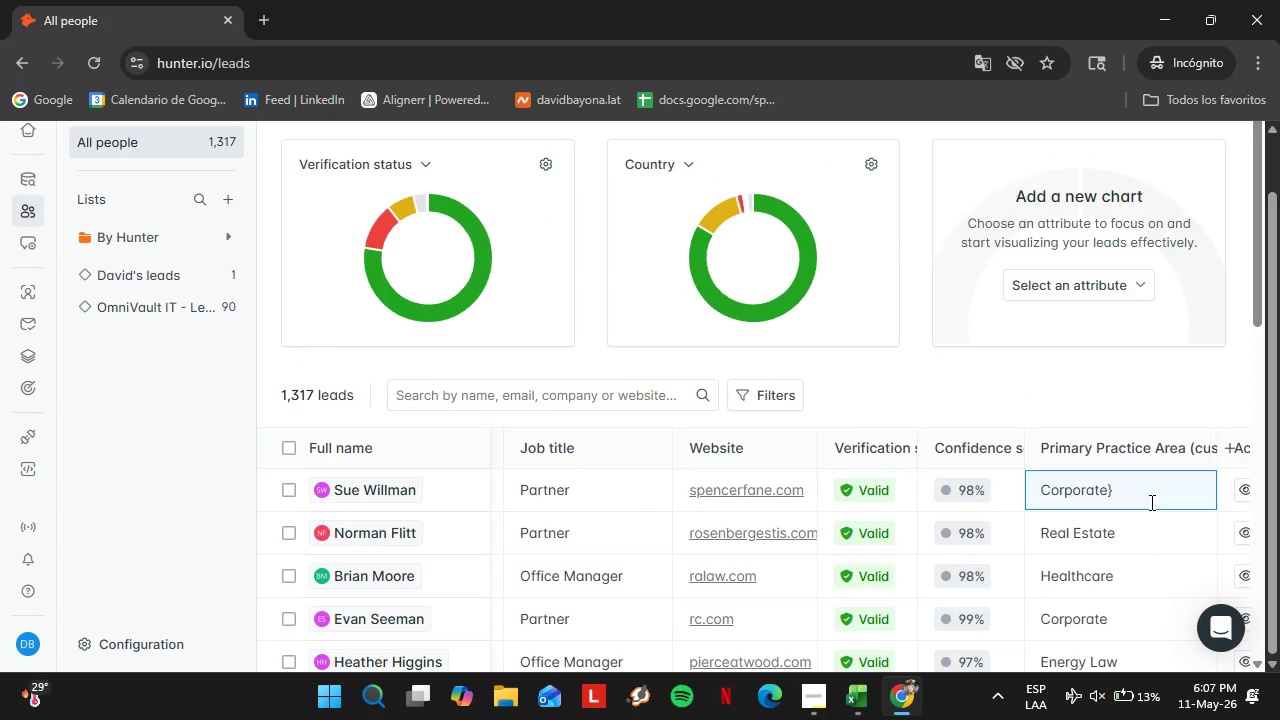 
triple_click([1150, 502])
 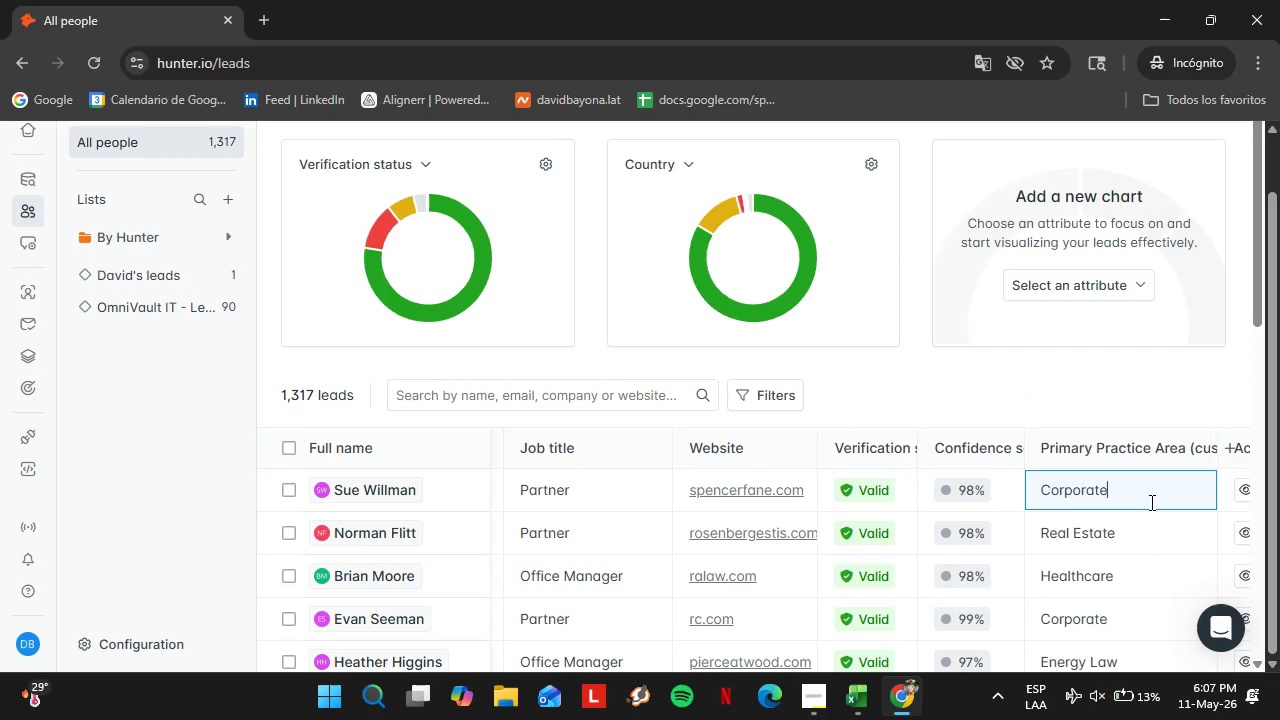 
key(Backspace)
 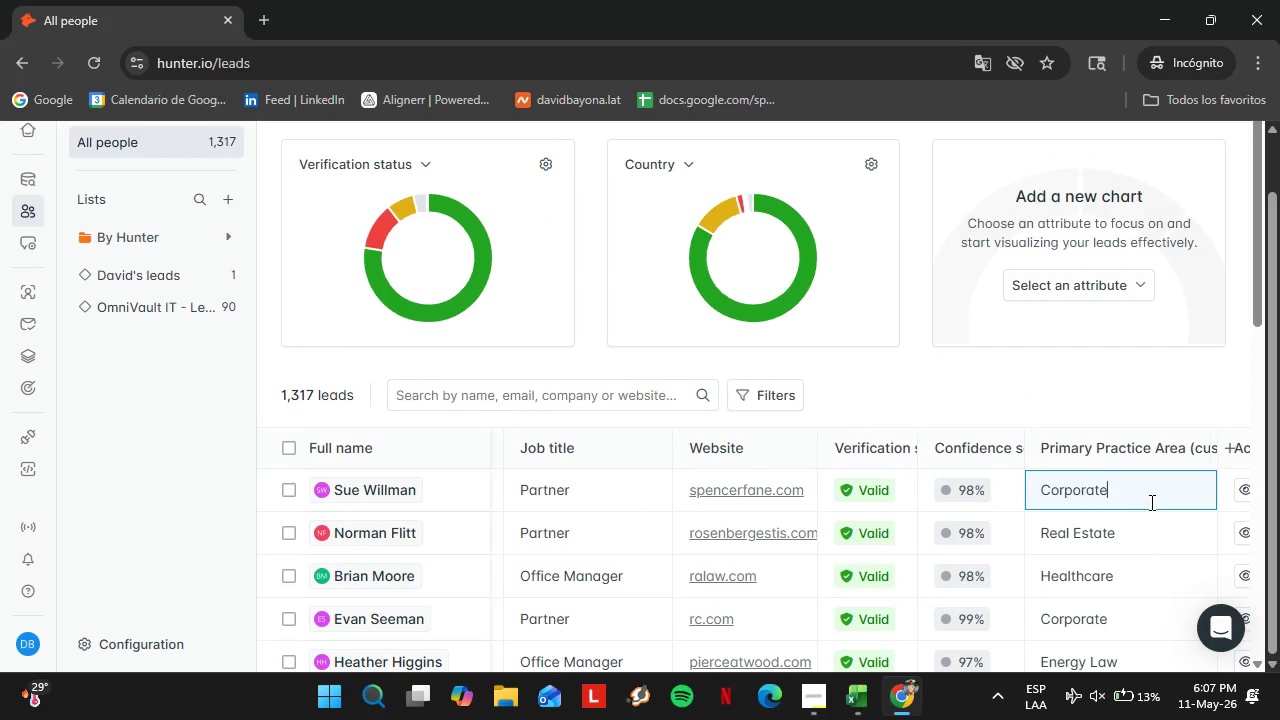 
key(Enter)
 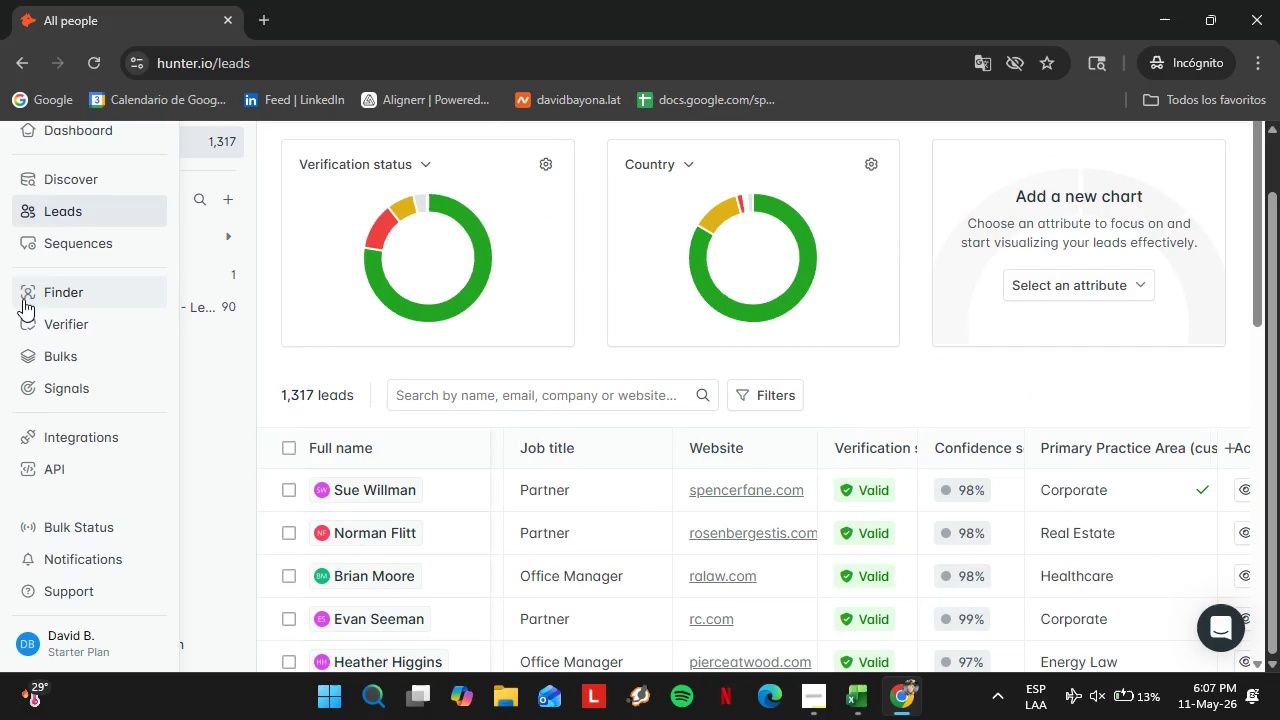 
left_click([27, 293])
 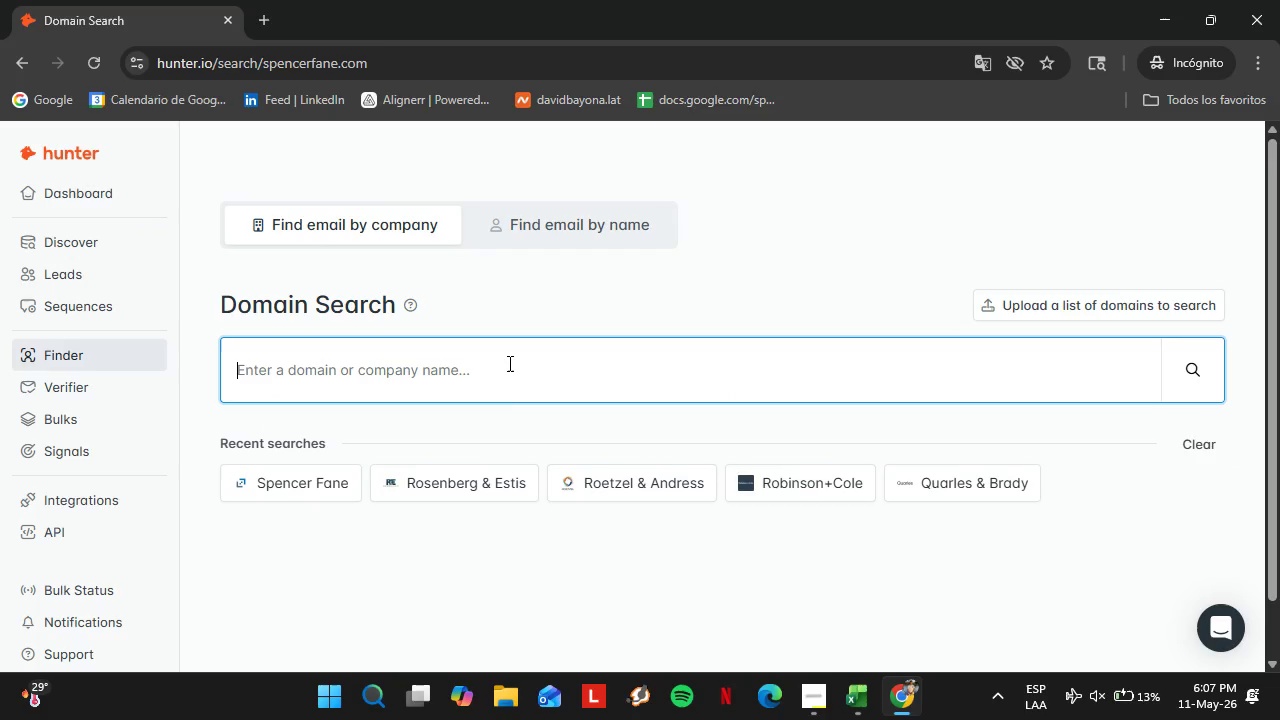 
left_click([508, 363])
 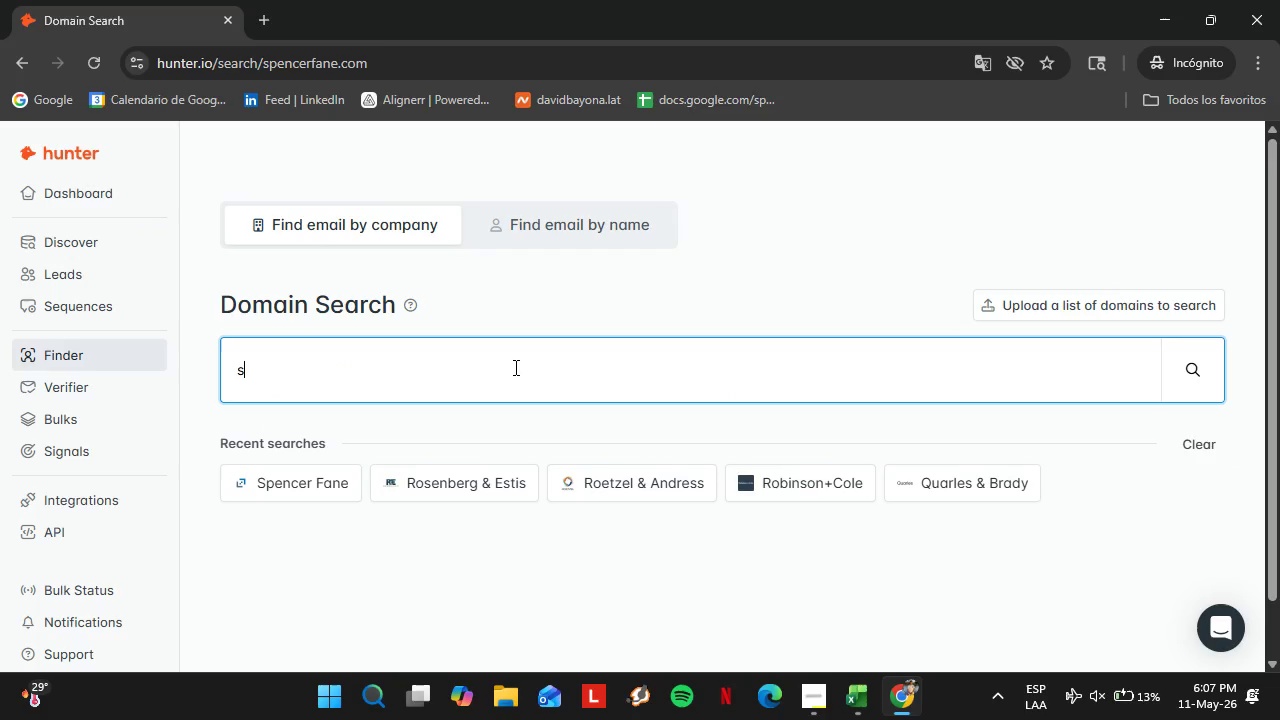 
type(stevenslee.com)
 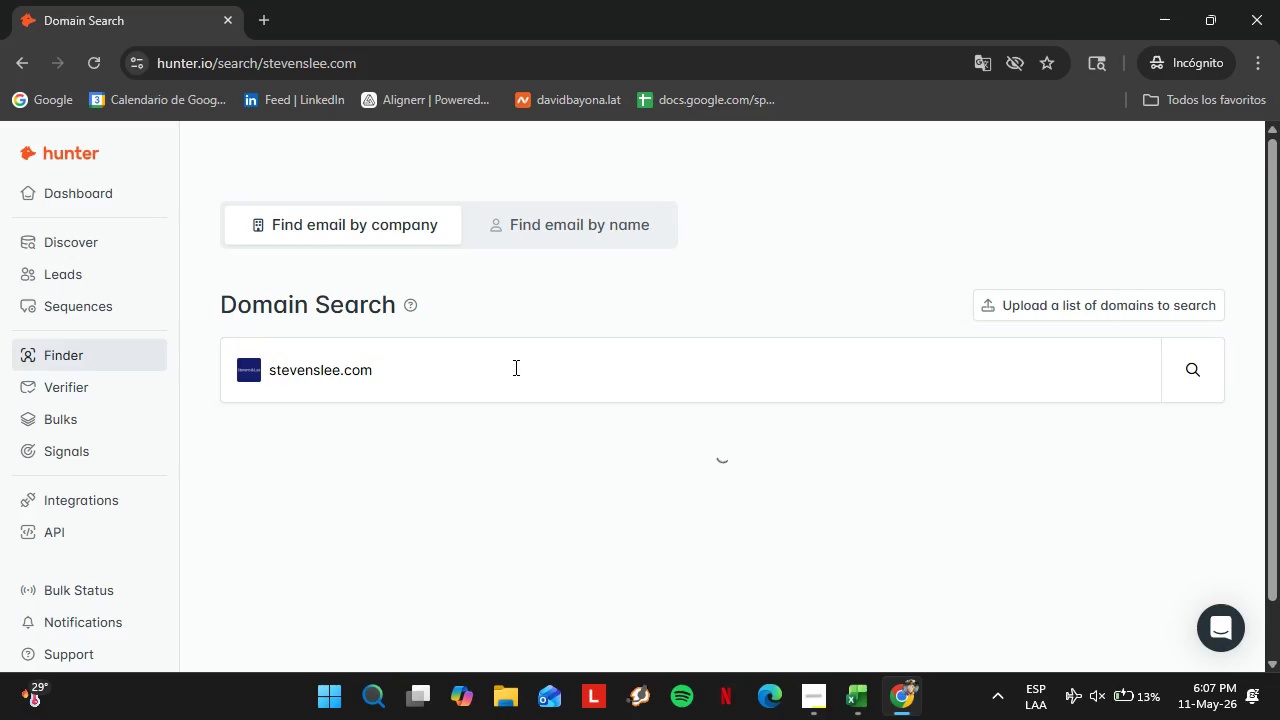 
key(Enter)
 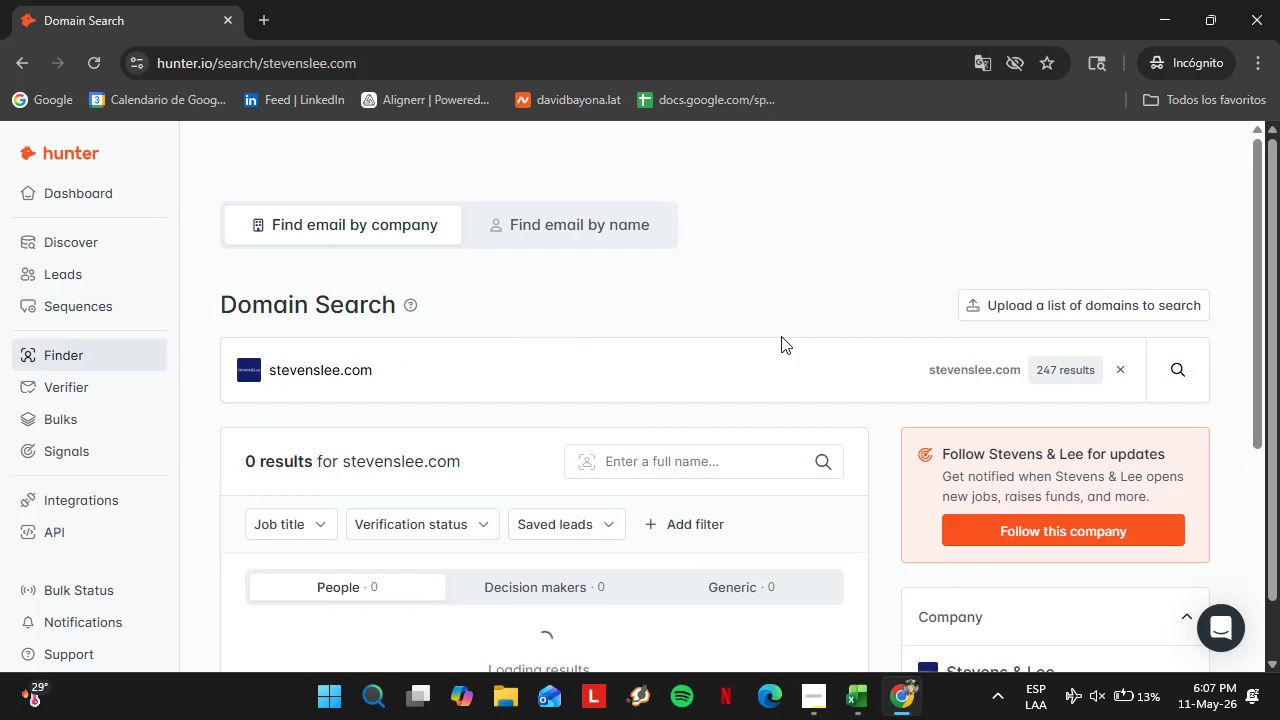 
scroll: coordinate [720, 380], scroll_direction: down, amount: 4.0
 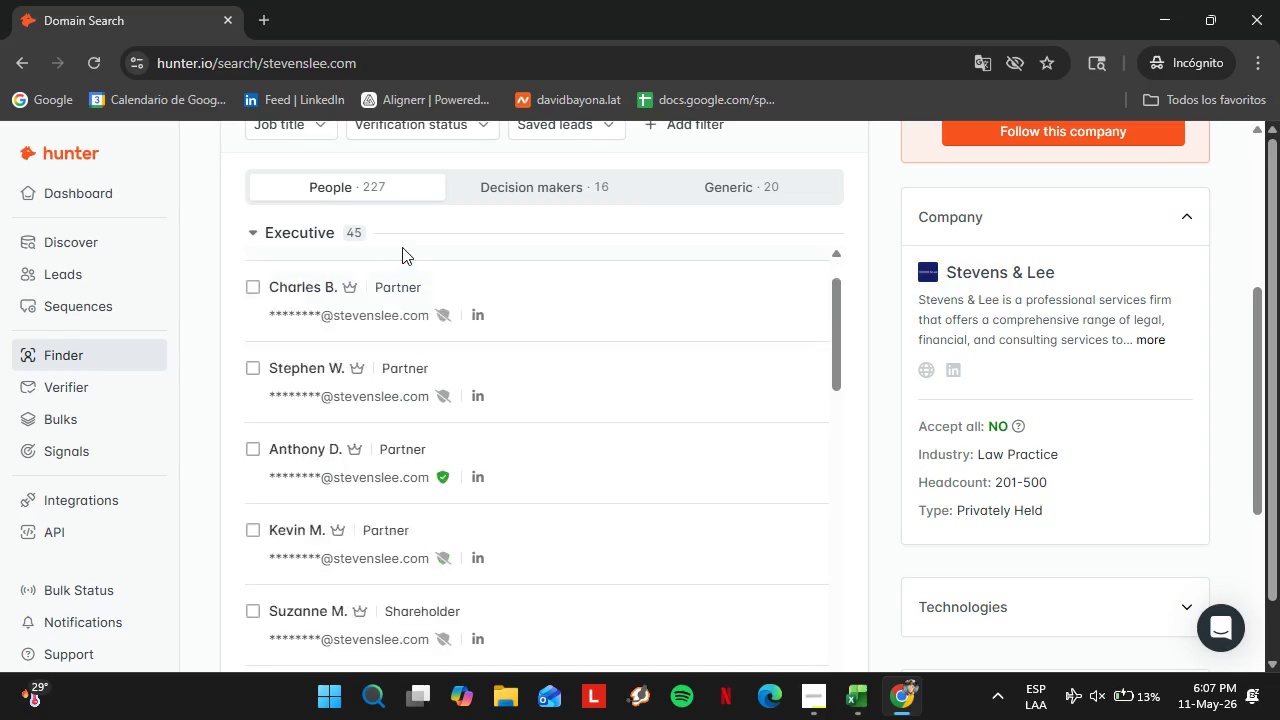 
left_click([290, 124])
 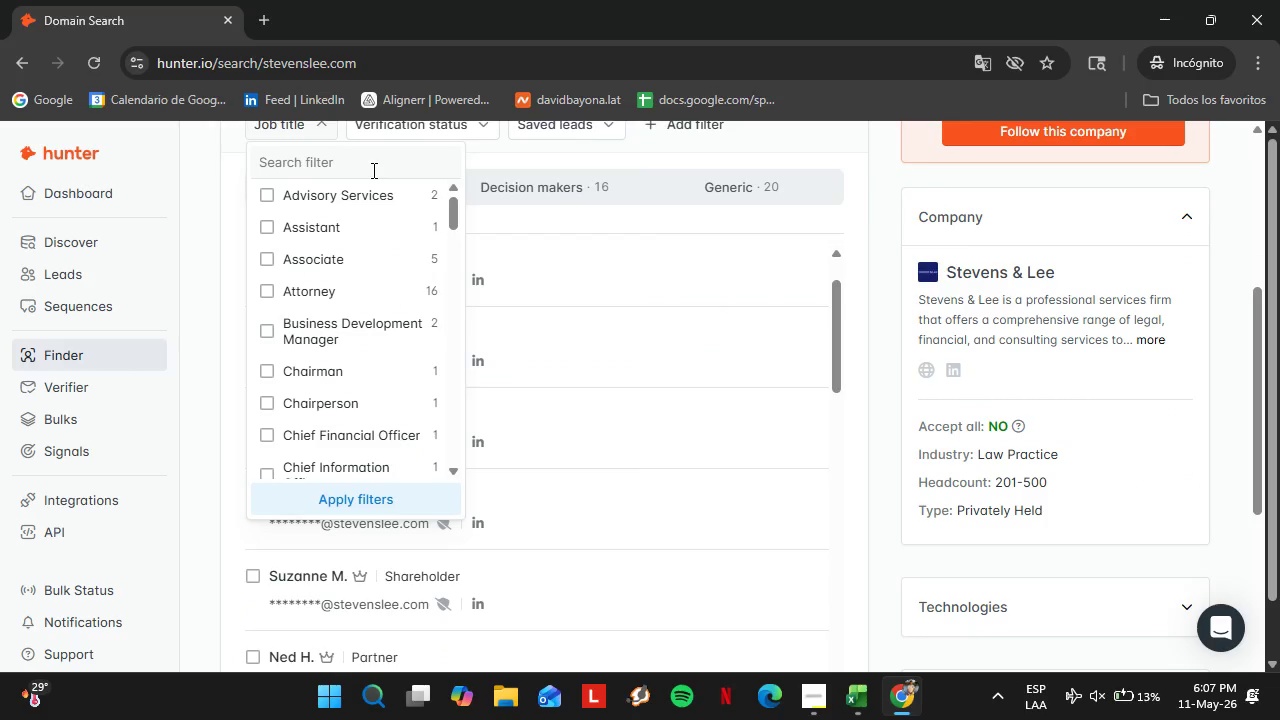 
scroll: coordinate [401, 243], scroll_direction: up, amount: 1.0
 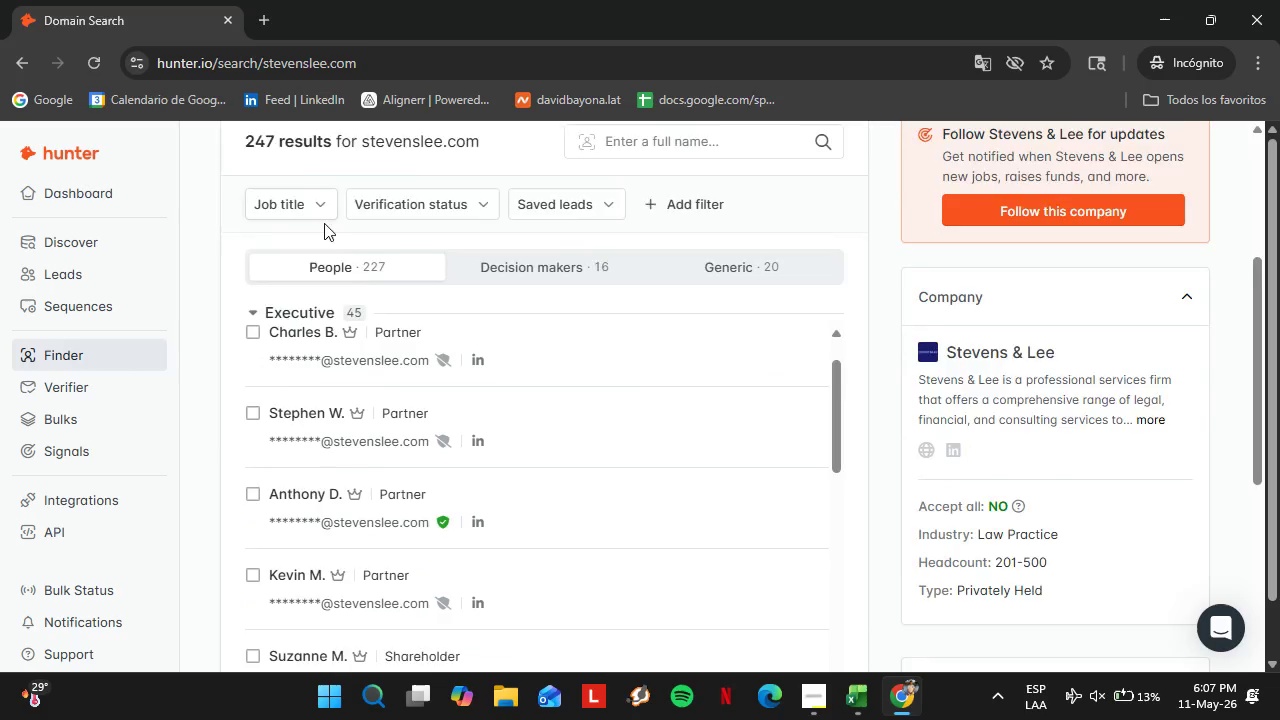 
scroll: coordinate [330, 225], scroll_direction: down, amount: 2.0
 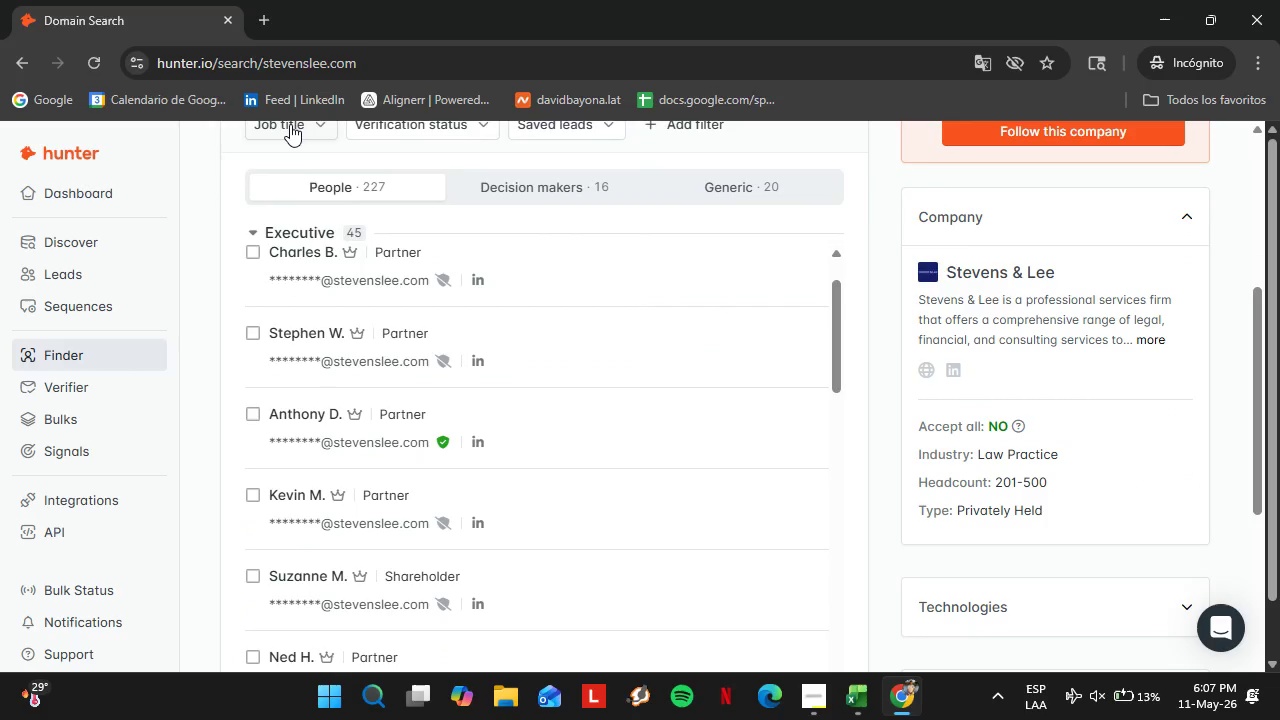 
wait(5.31)
 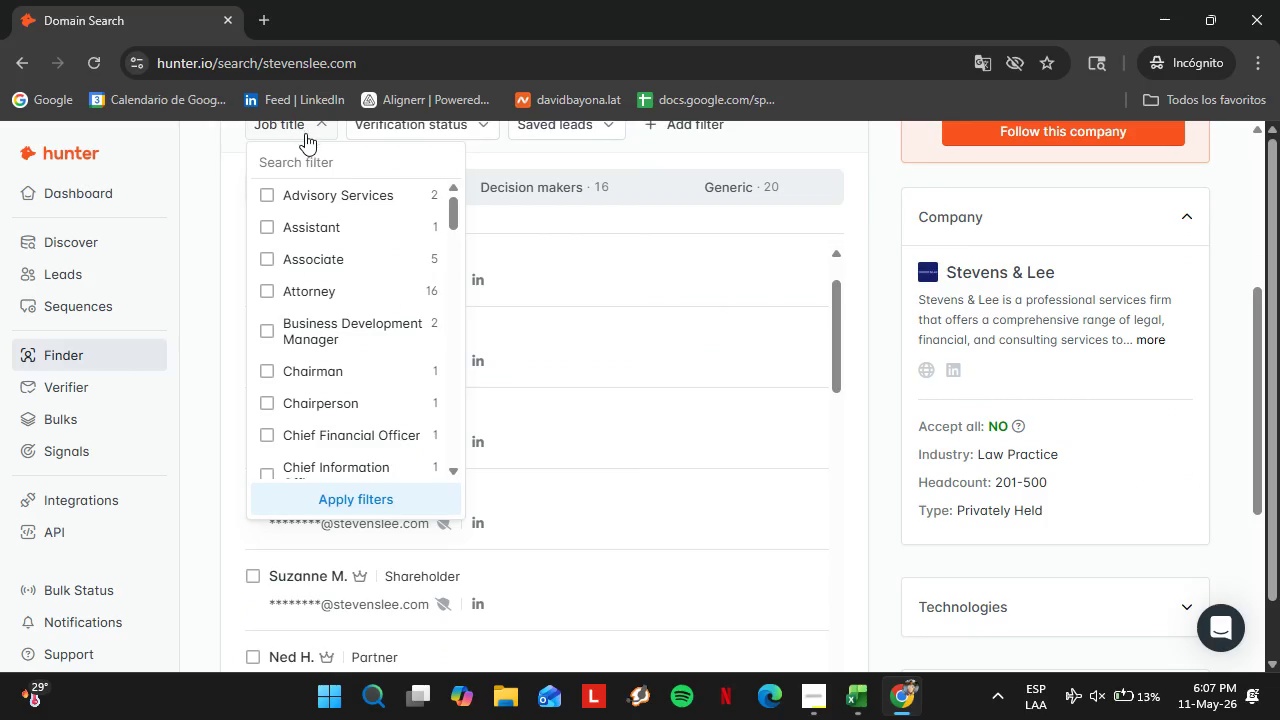 
left_click([353, 166])
 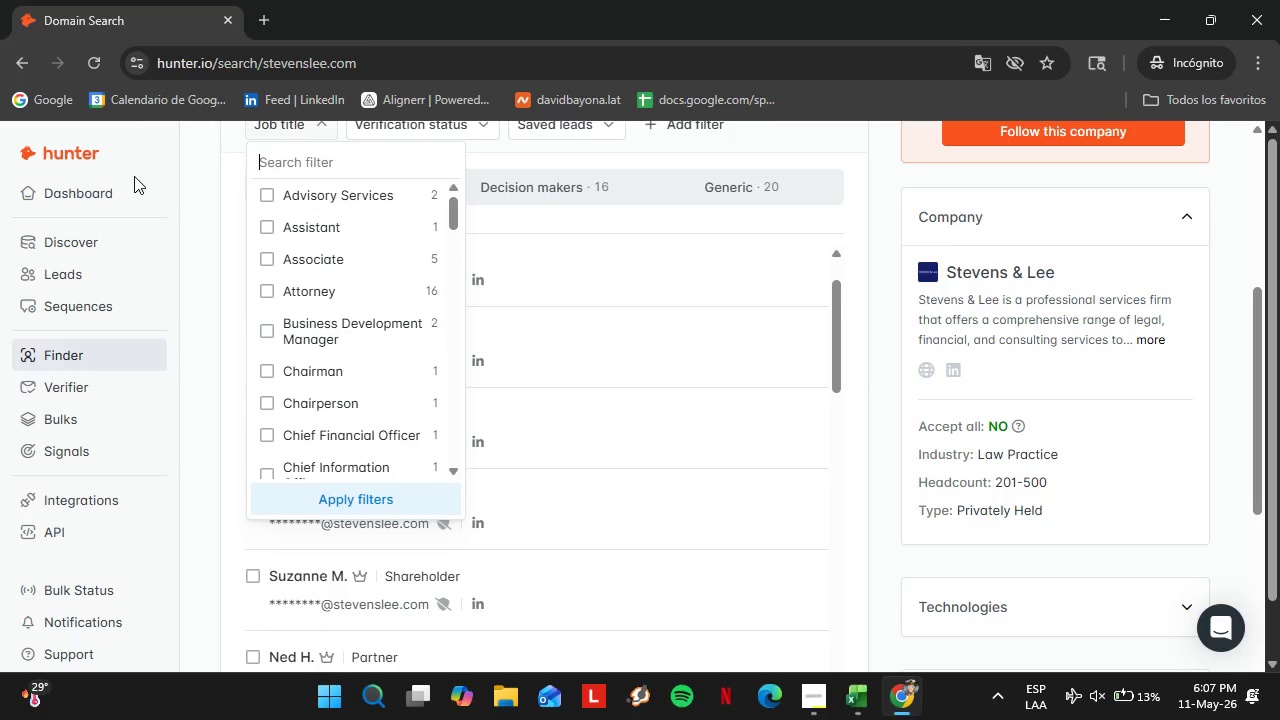 
type(office )
key(Backspace)
key(Backspace)
key(Backspace)
key(Backspace)
 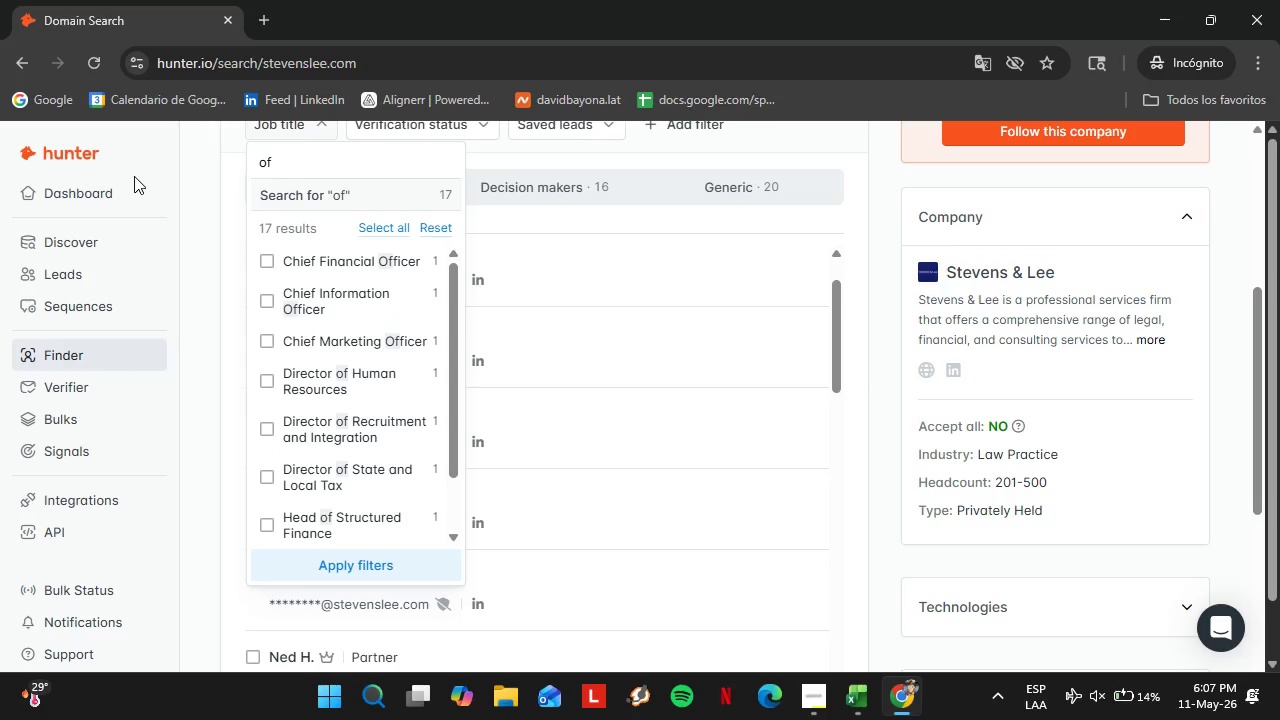 
hold_key(key=Backspace, duration=0.88)
 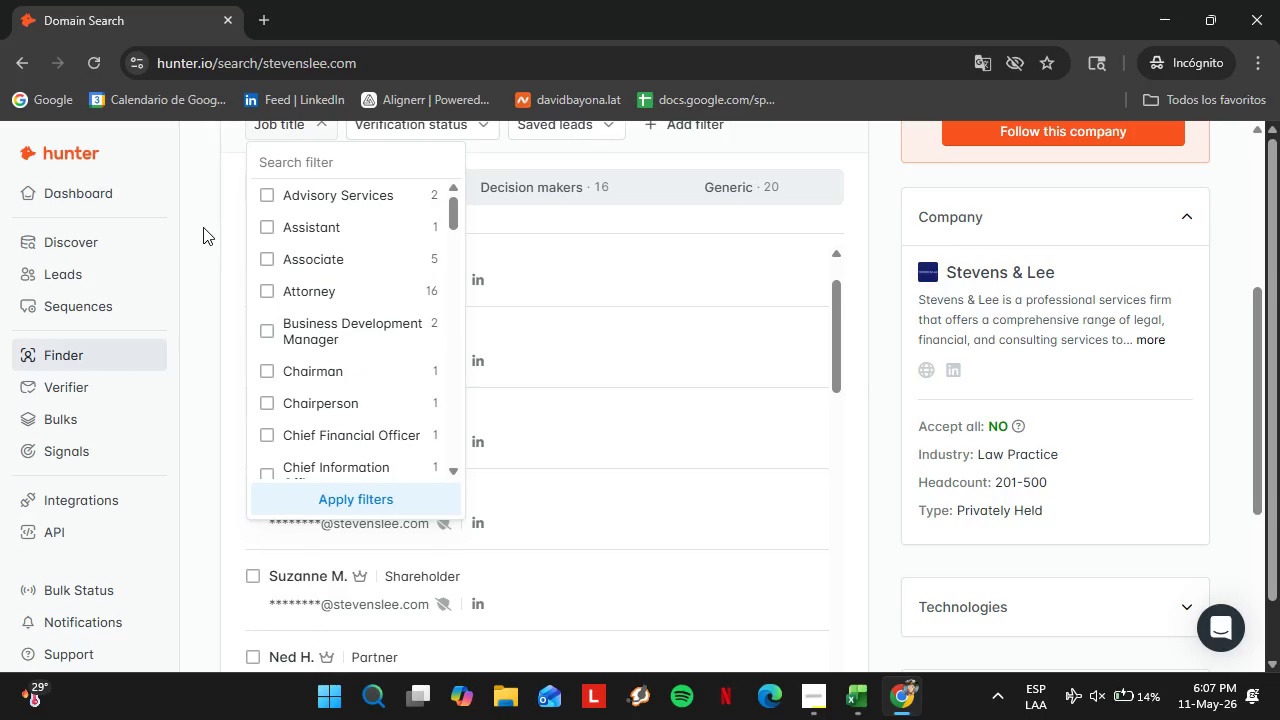 
left_click([203, 227])
 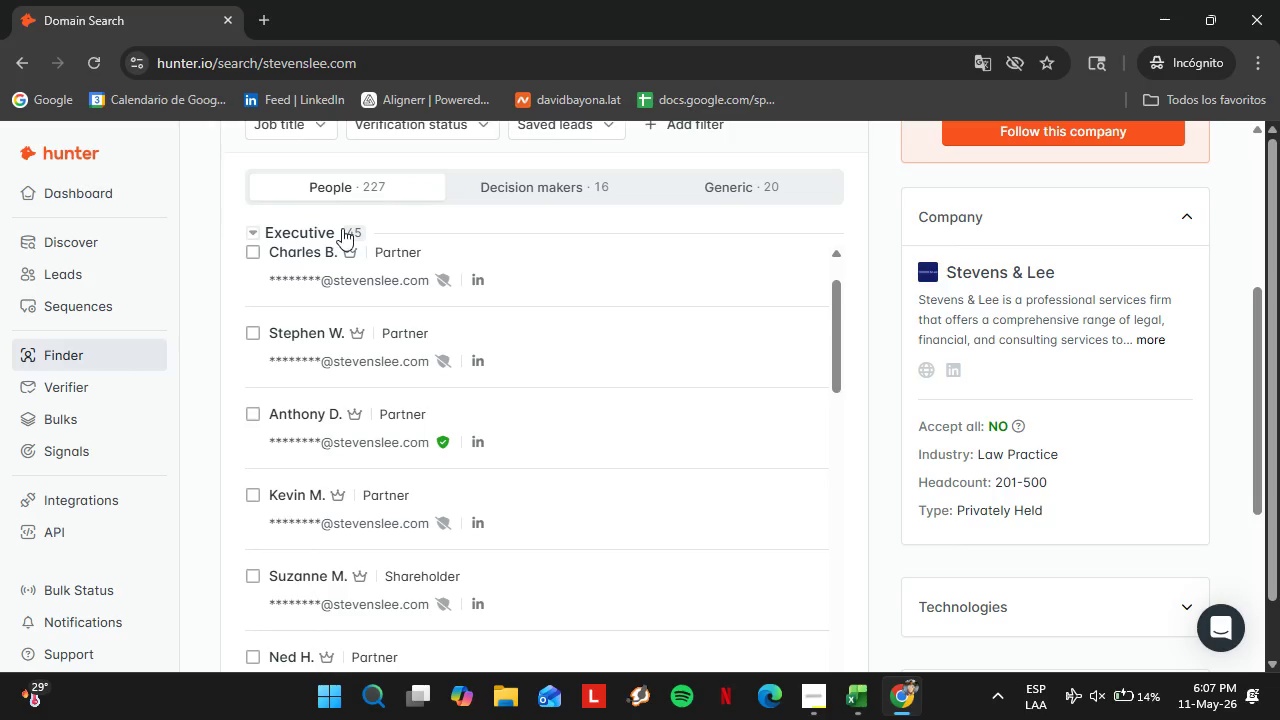 
mouse_move([209, 223])
 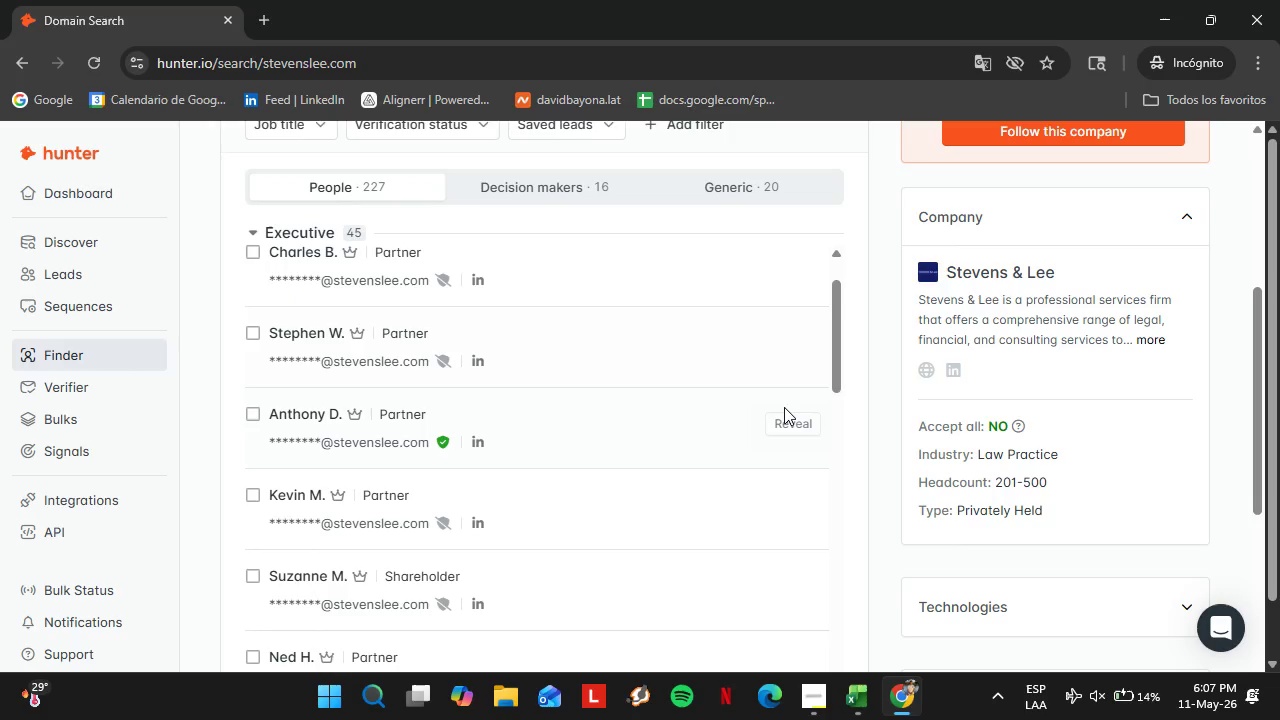 
left_click([787, 420])
 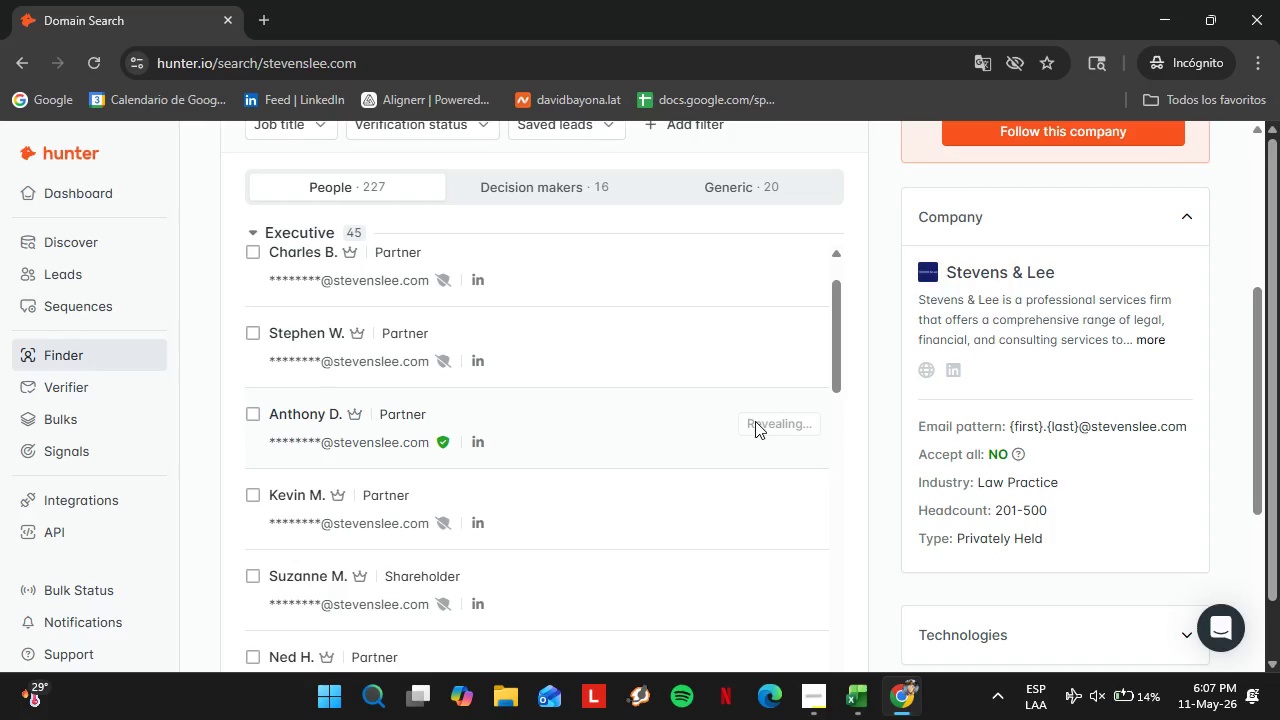 
left_click([745, 407])
 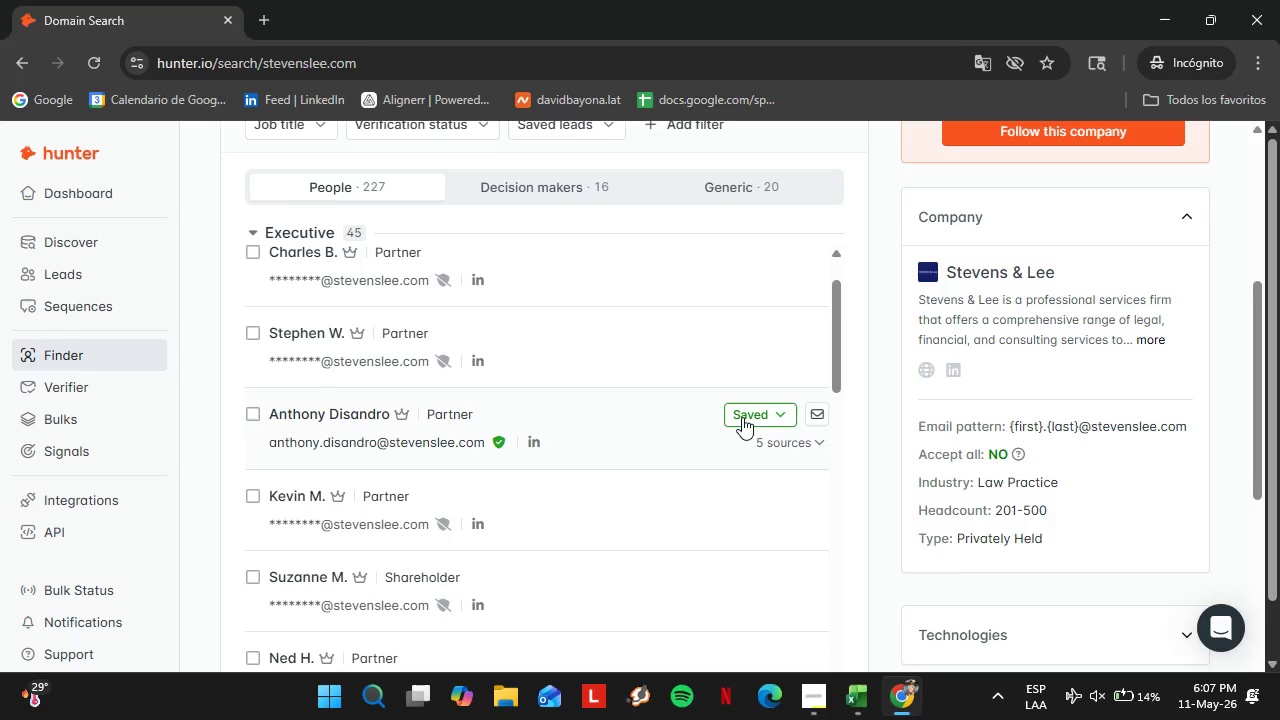 
left_click([598, 253])
 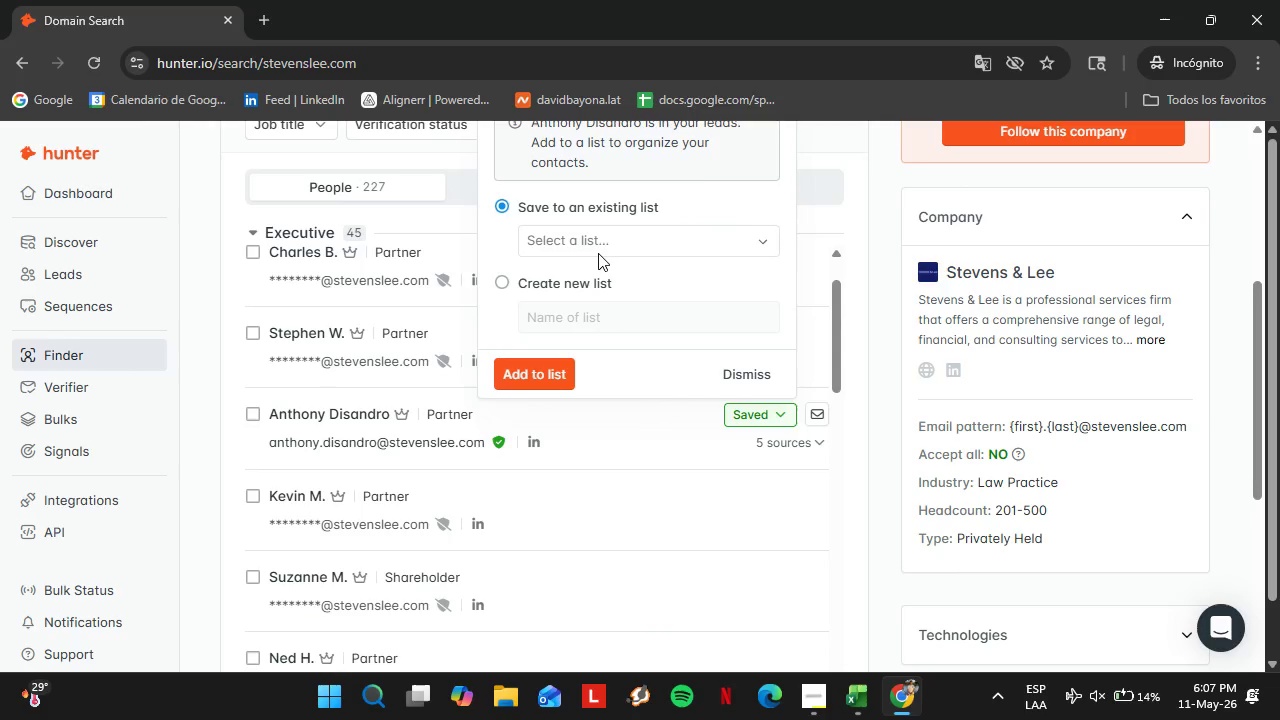 
left_click([609, 302])
 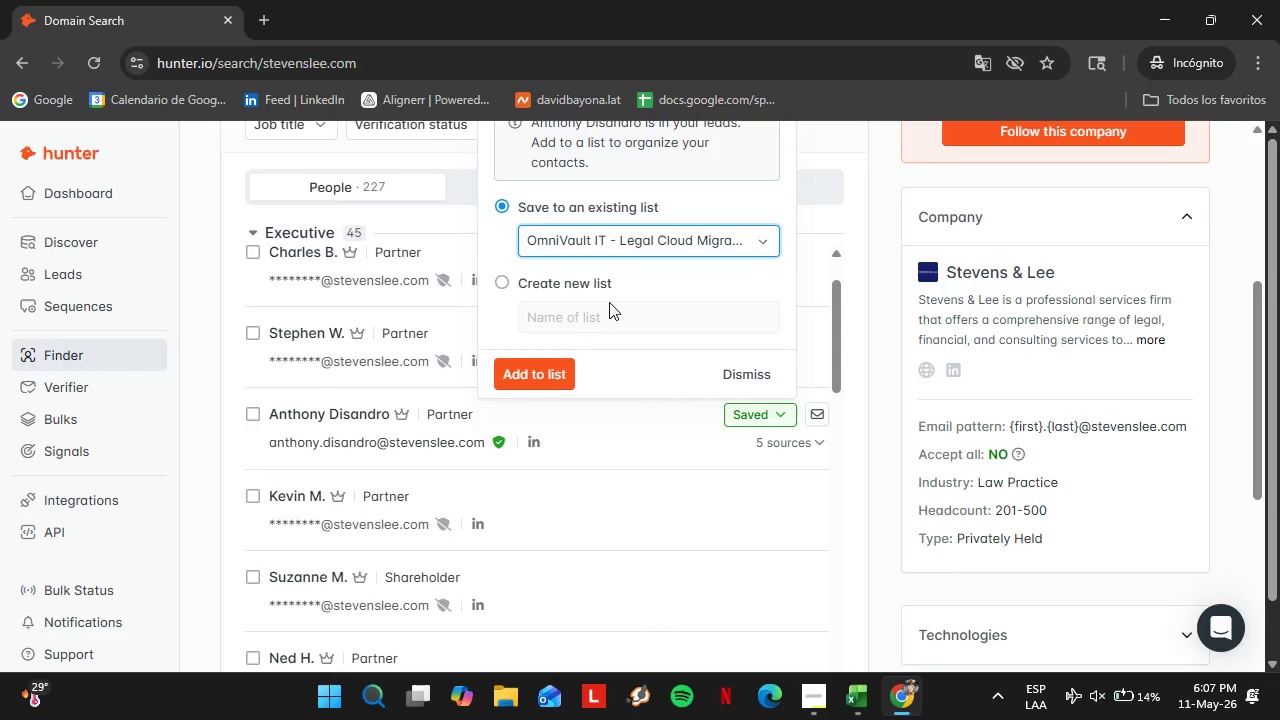 
left_click([532, 373])
 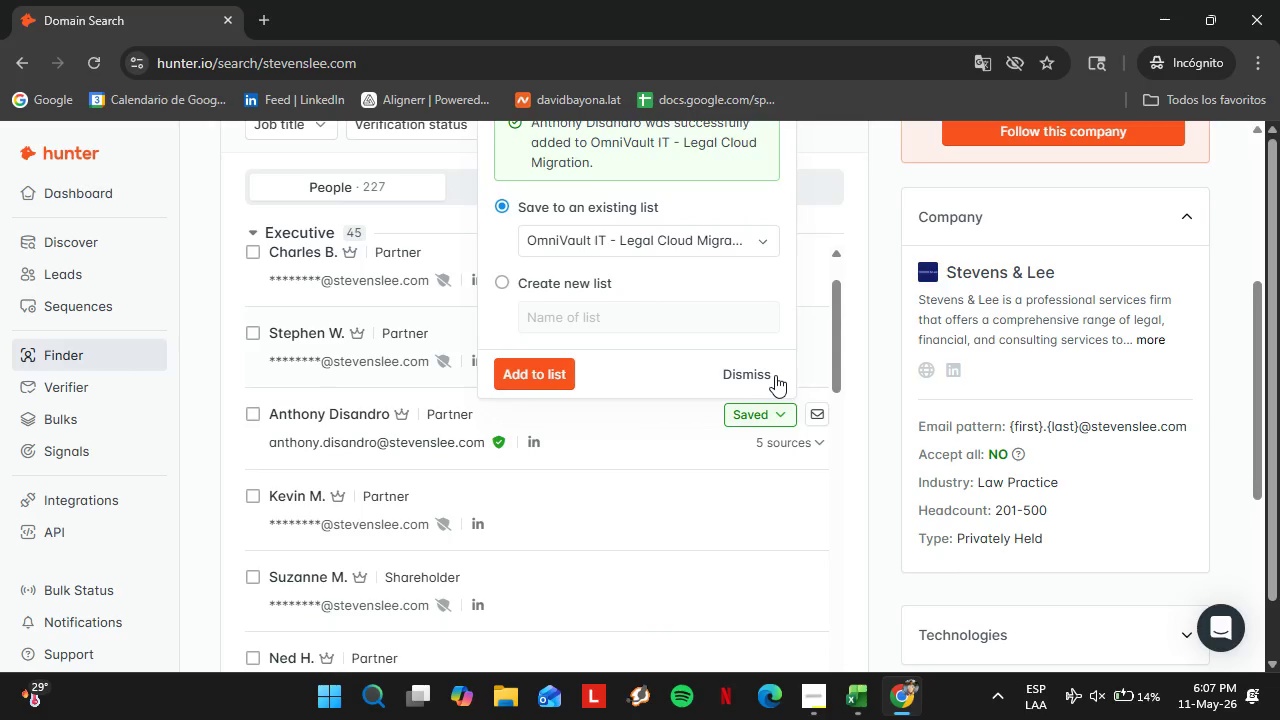 
left_click([768, 374])
 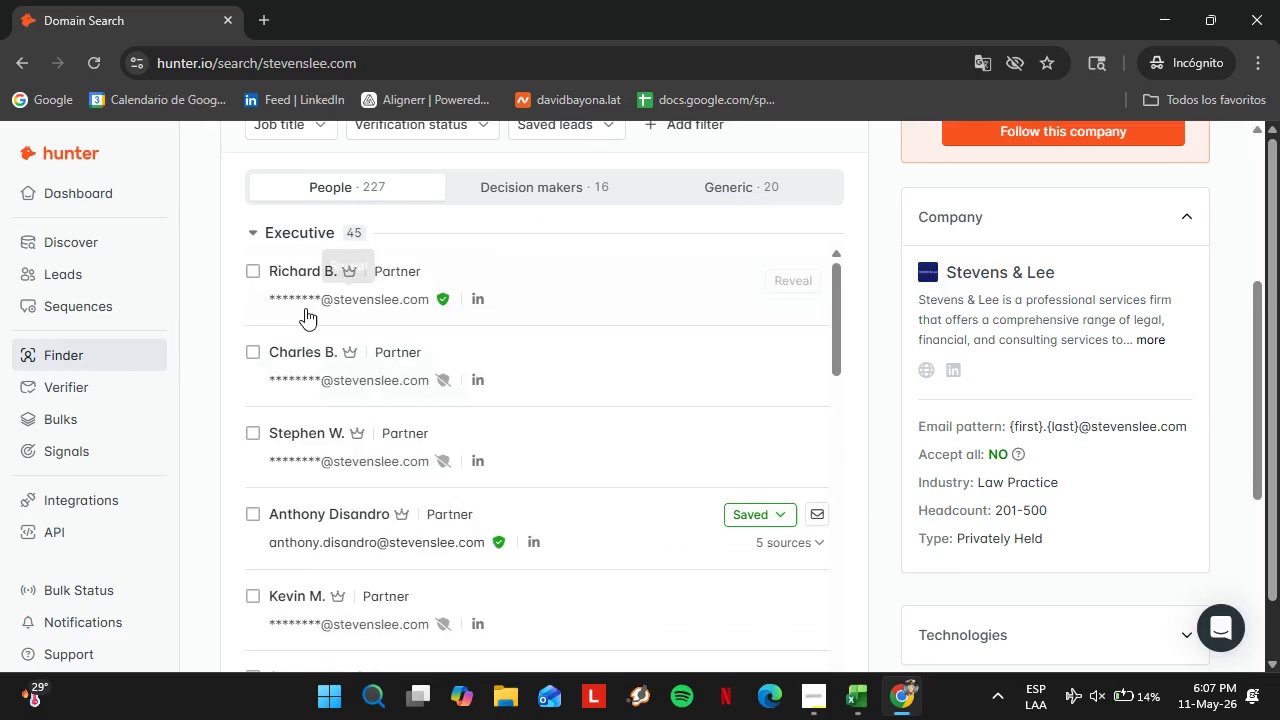 
double_click([370, 181])
 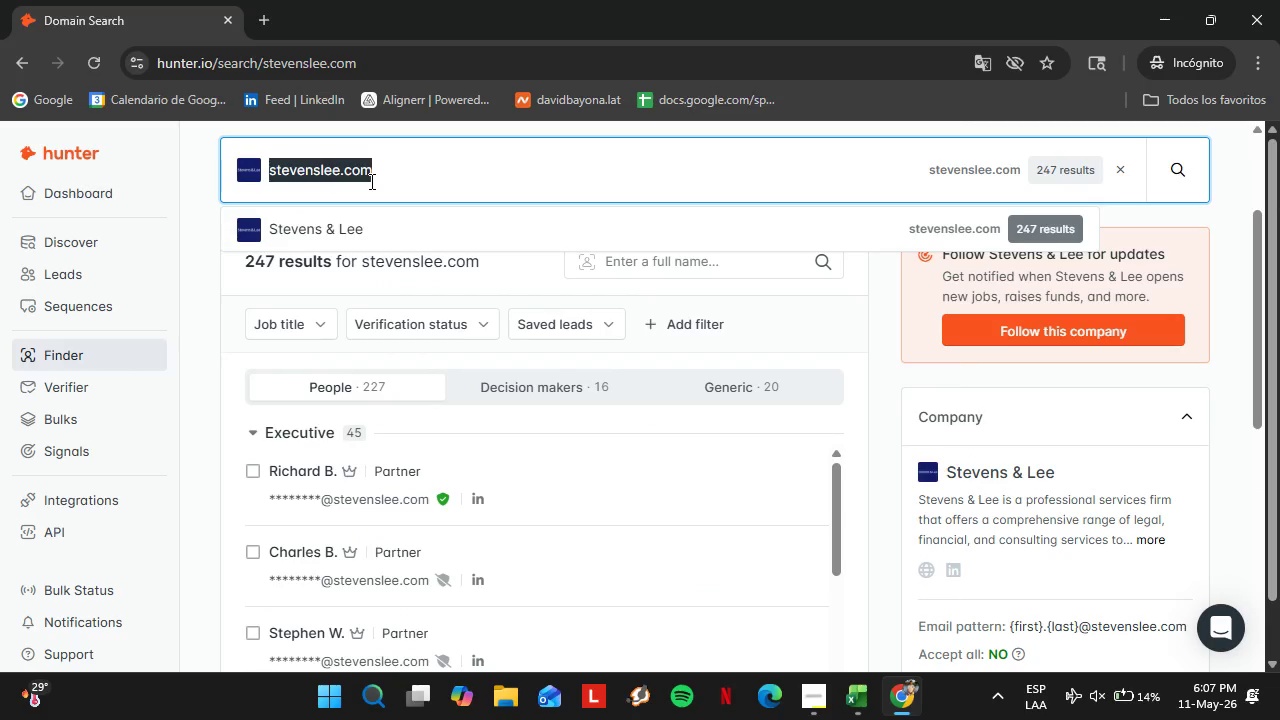 
triple_click([370, 181])
 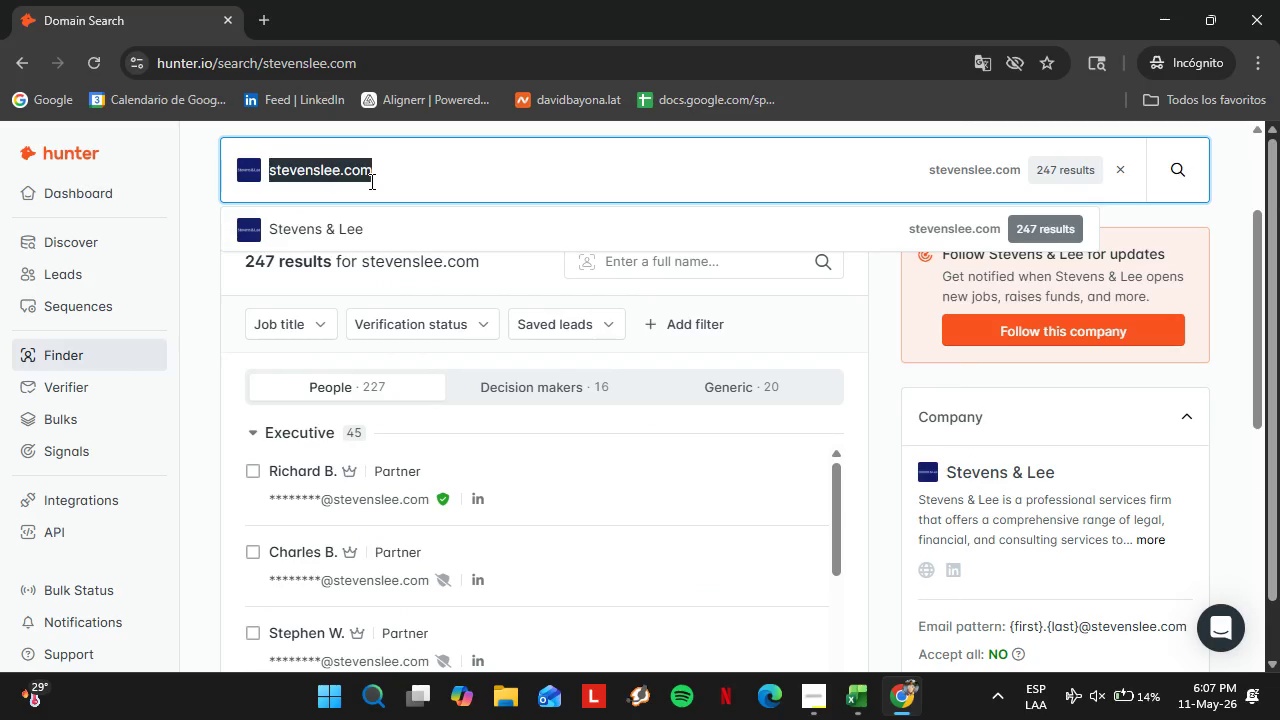 
scroll: coordinate [325, 289], scroll_direction: up, amount: 5.0
 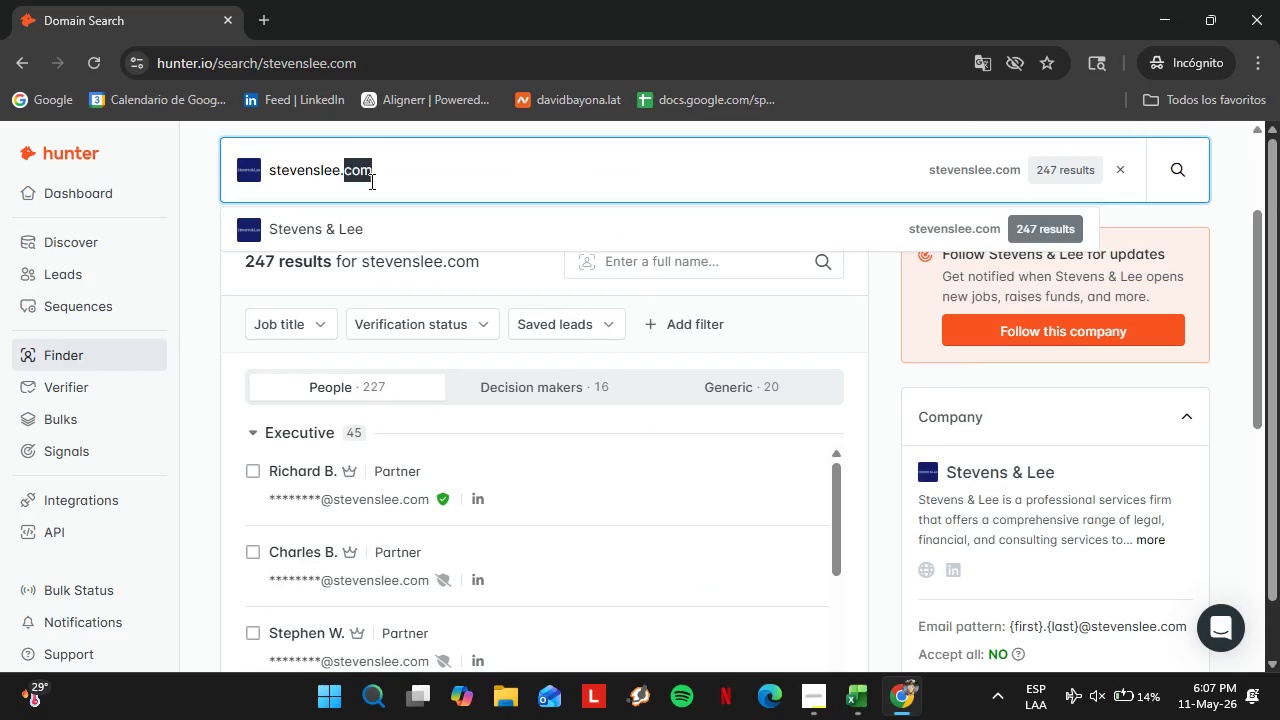 
type(stites.com)
 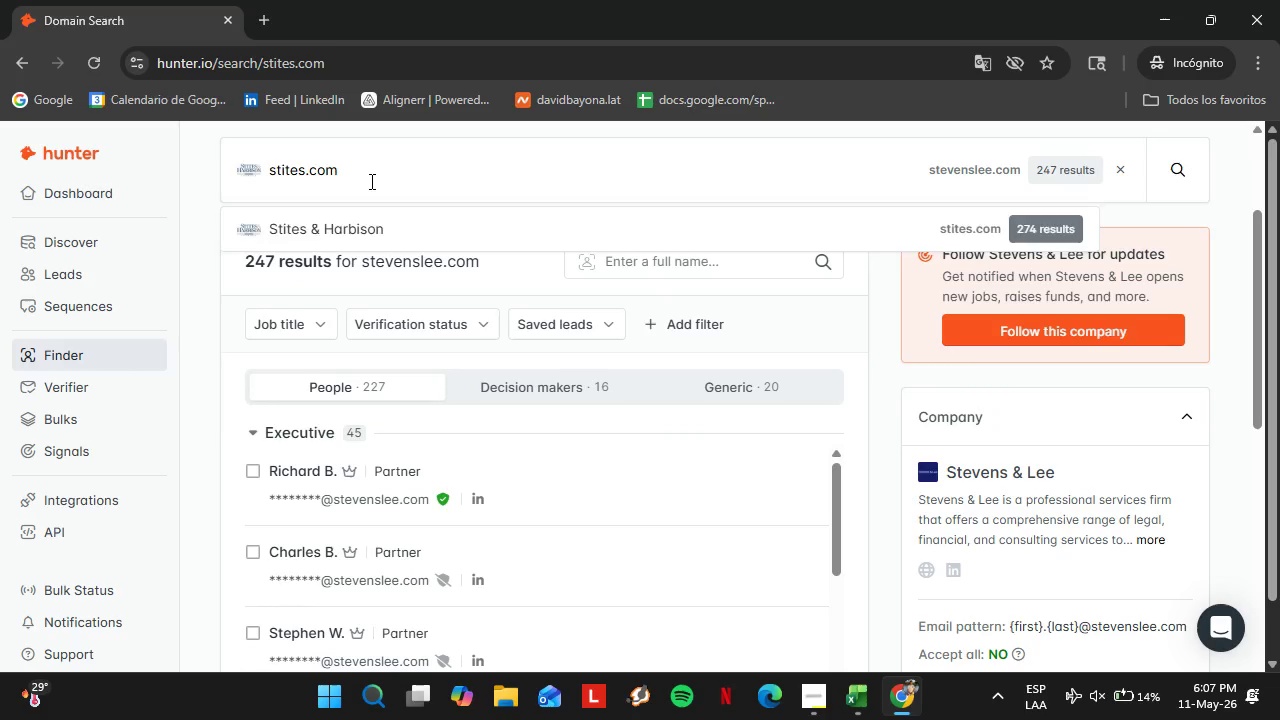 
key(Enter)
 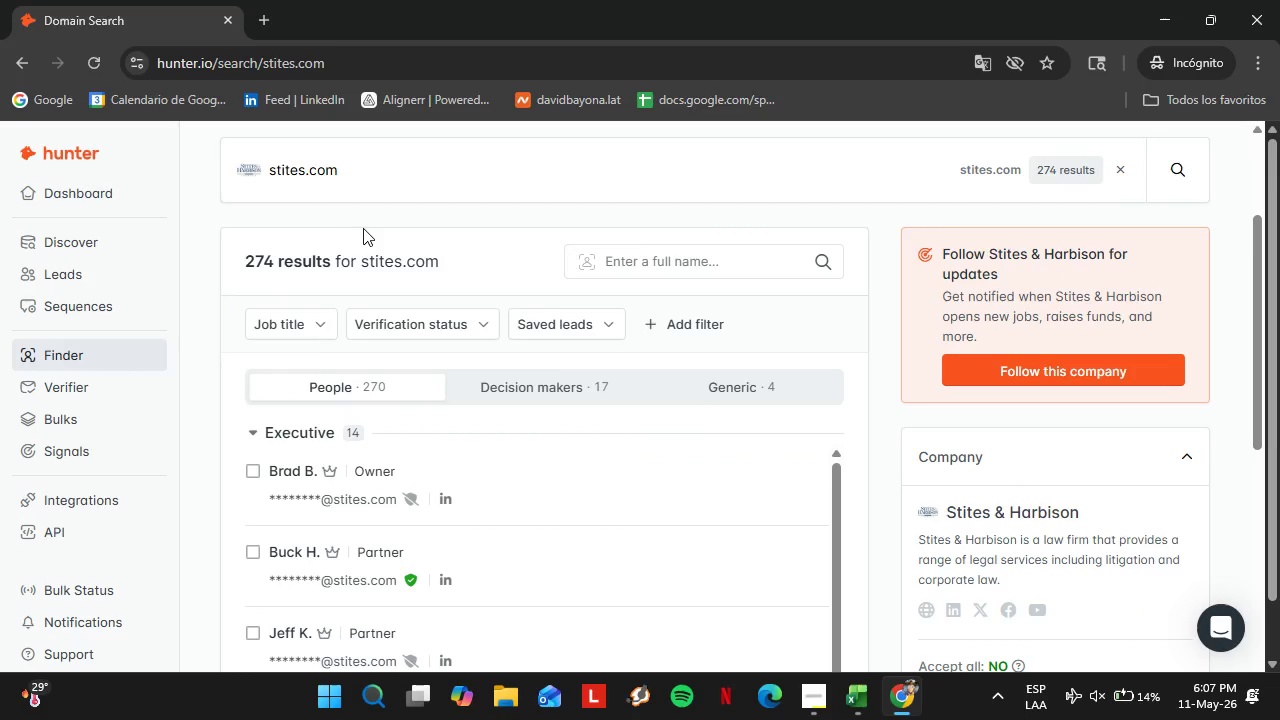 
left_click([295, 218])
 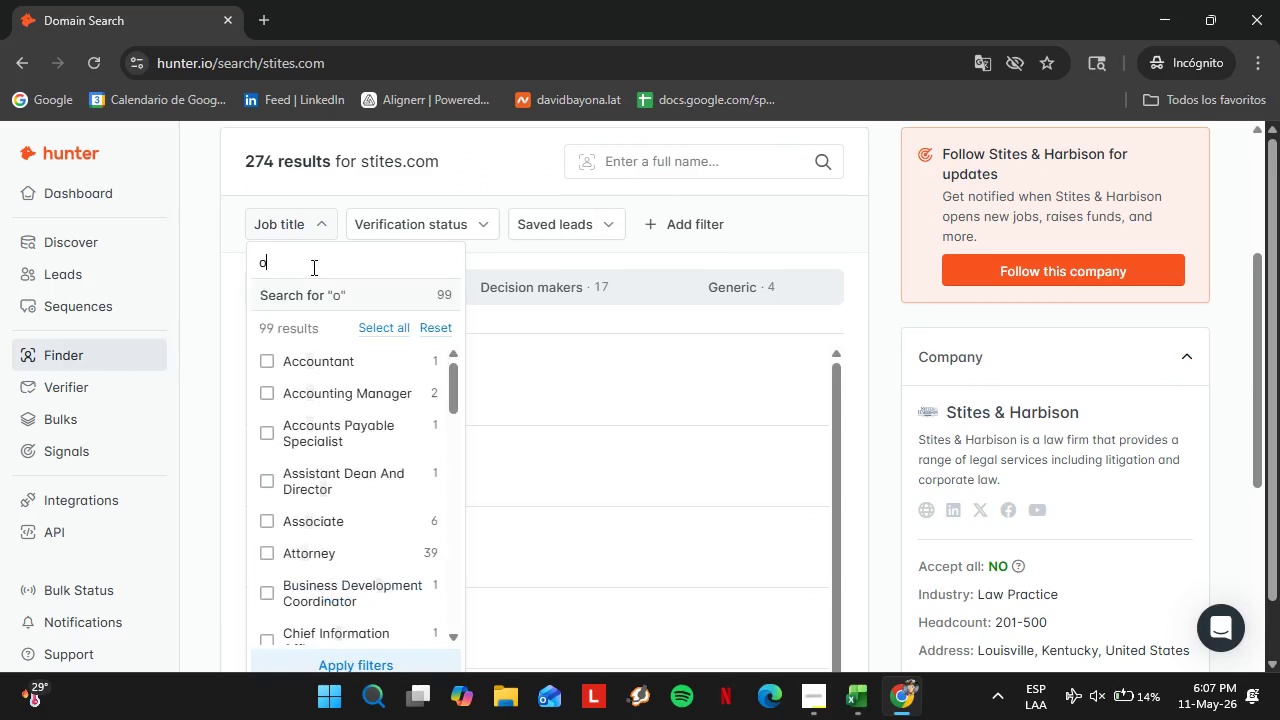 
scroll: coordinate [375, 244], scroll_direction: down, amount: 2.0
 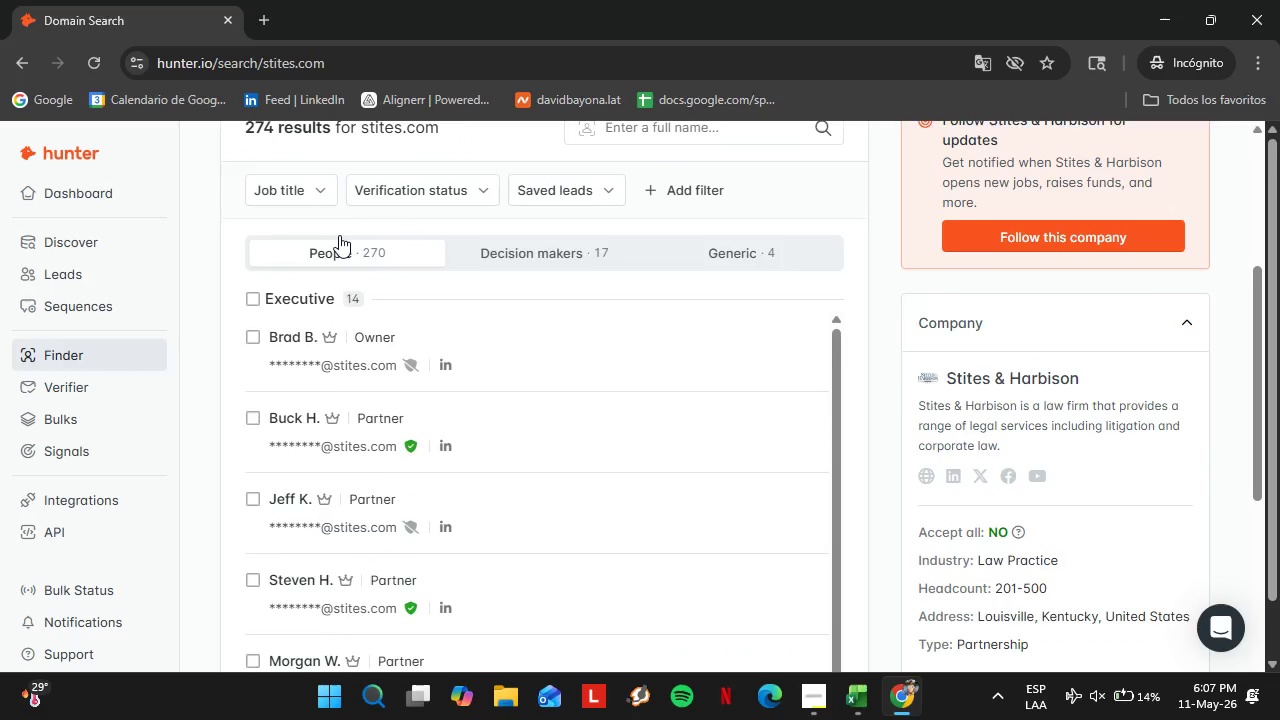 
type(offi)
 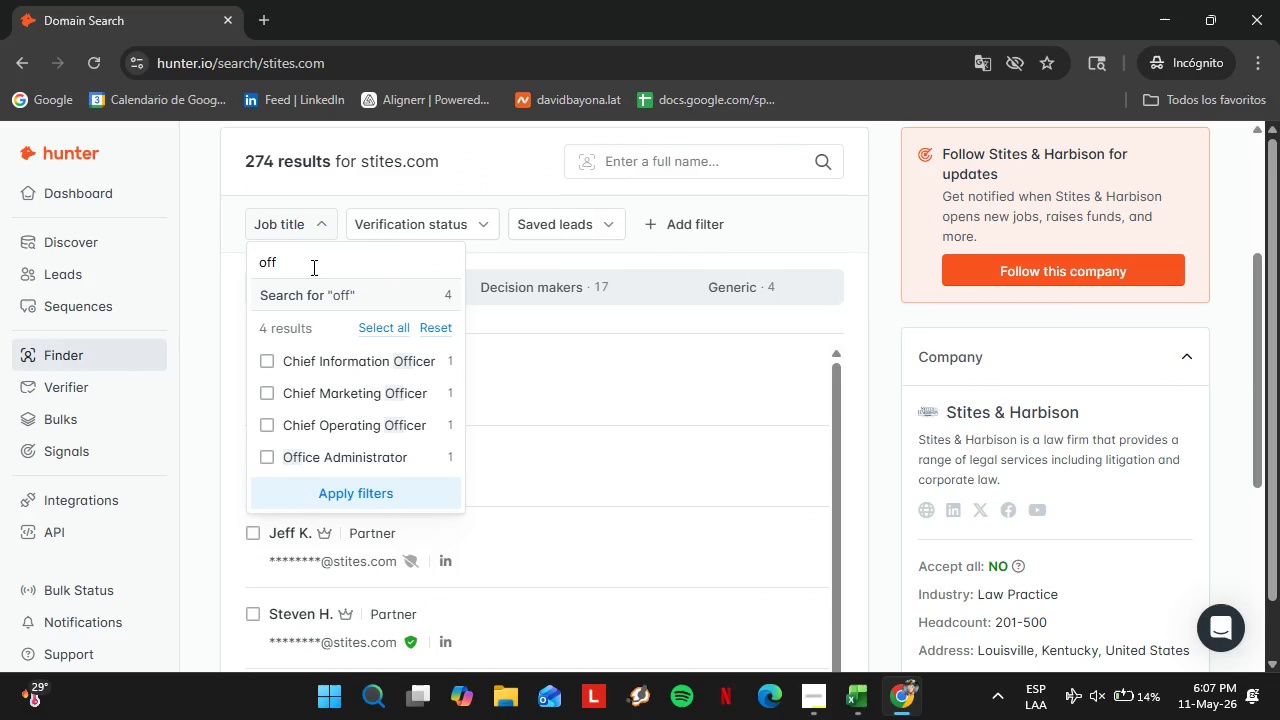 
scroll: coordinate [339, 235], scroll_direction: up, amount: 1.0
 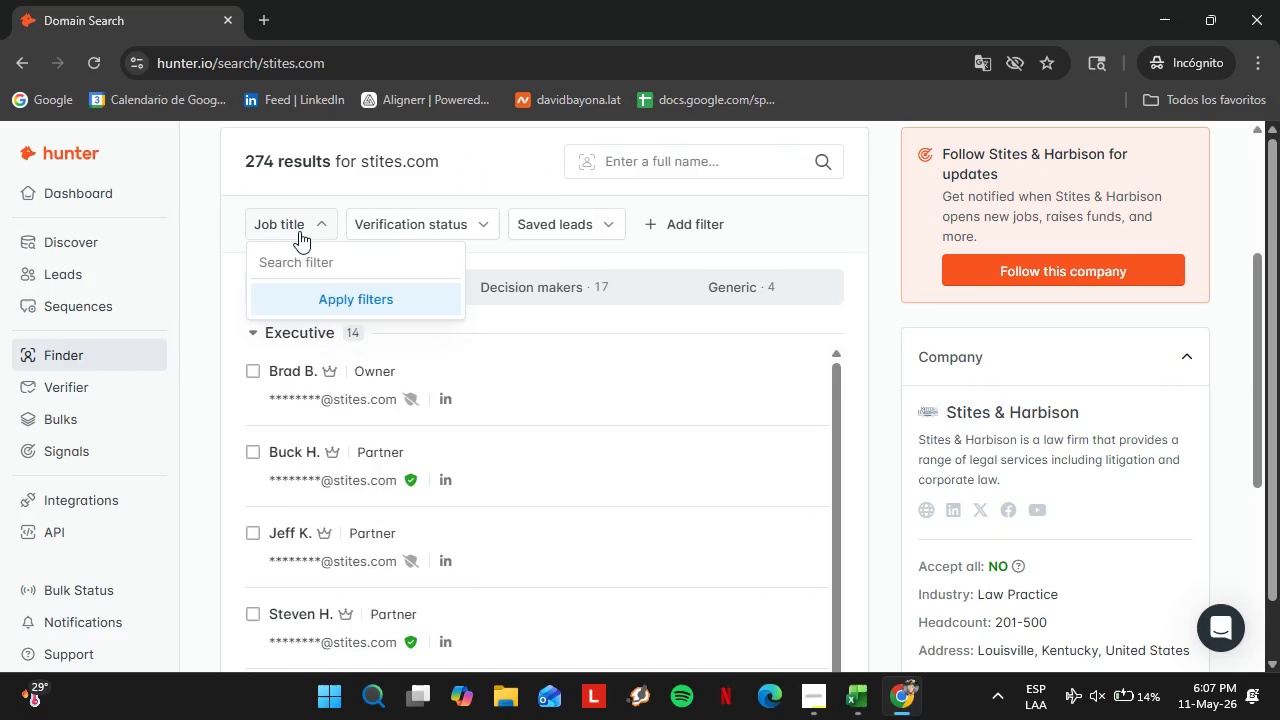 
hold_key(key=Backspace, duration=0.78)
 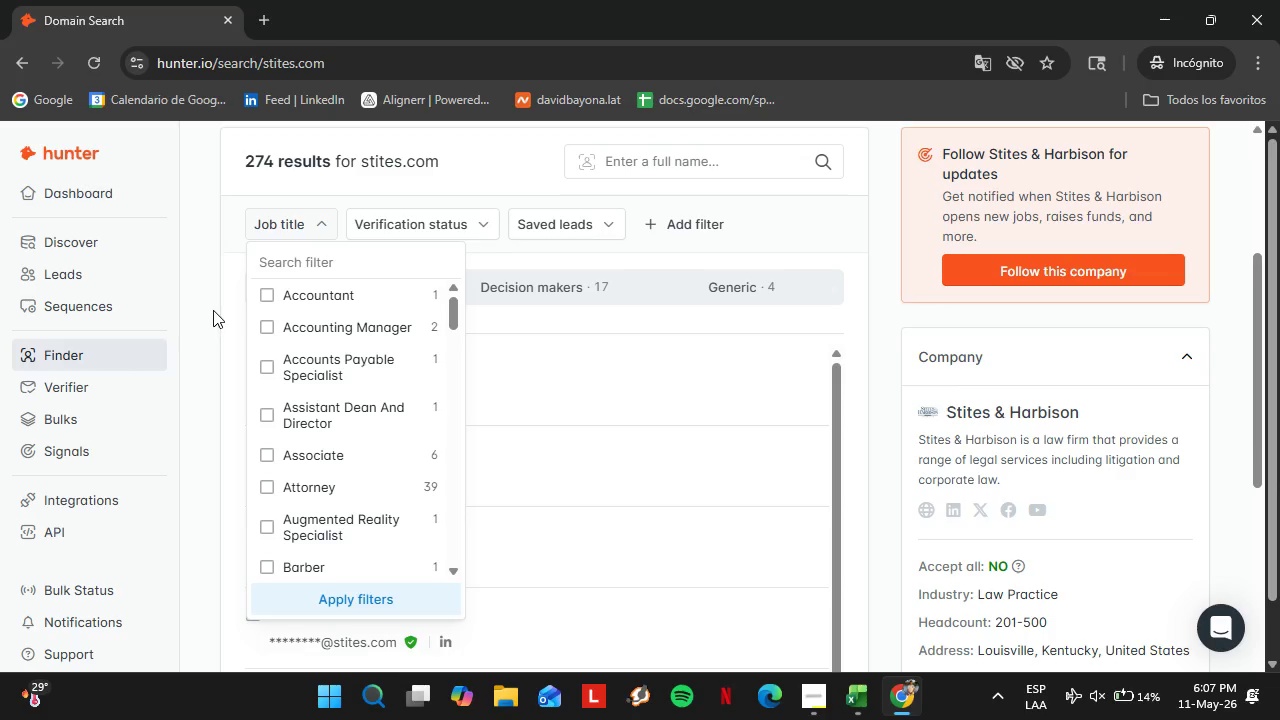 
left_click([213, 310])
 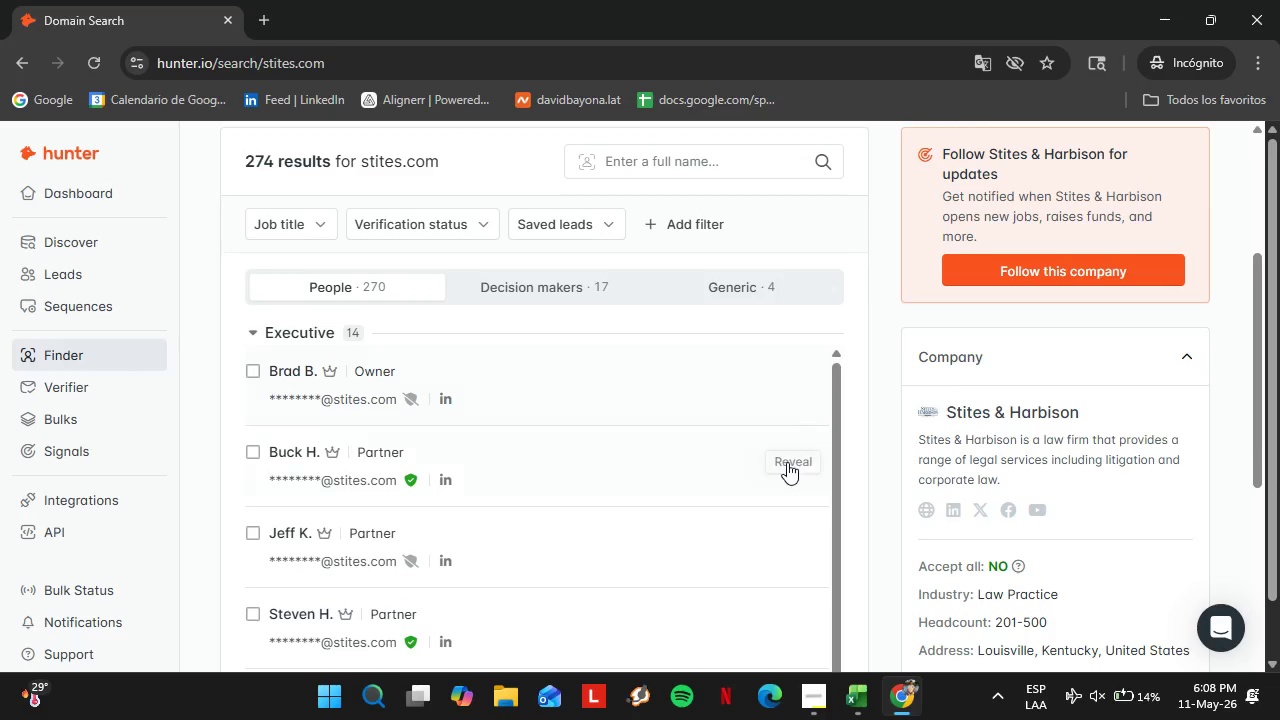 
left_click([795, 460])
 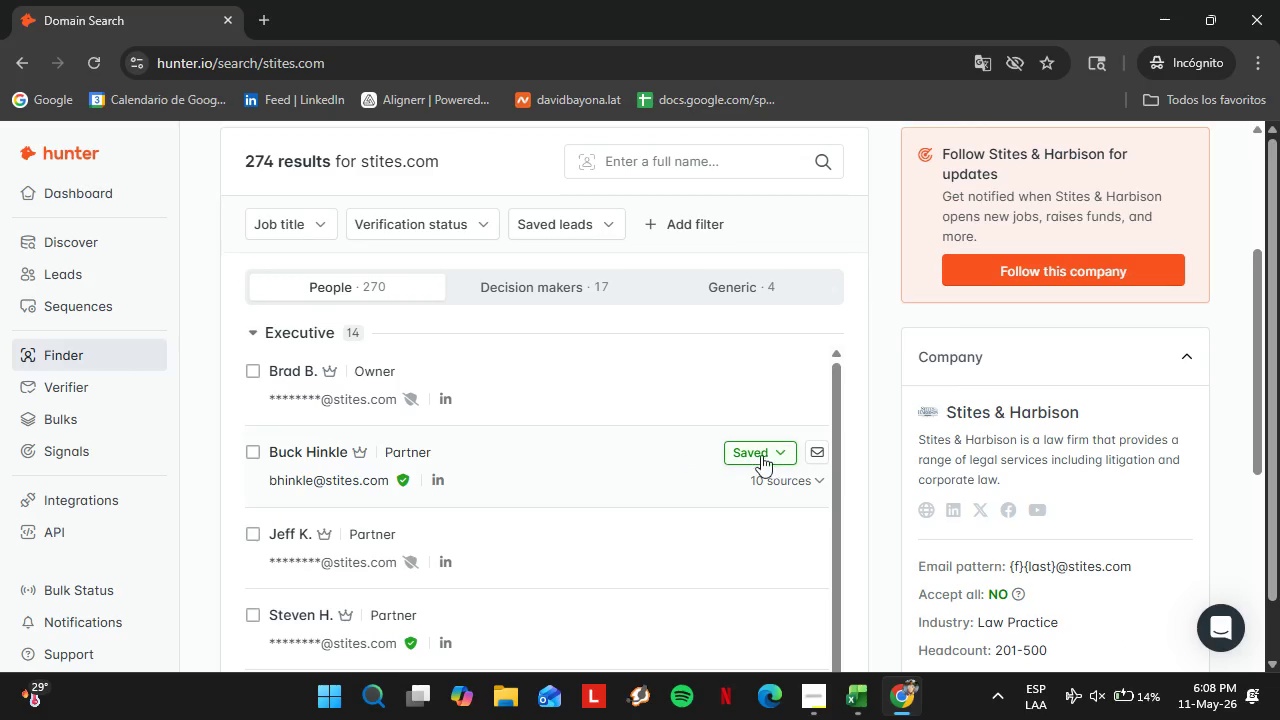 
left_click([760, 455])
 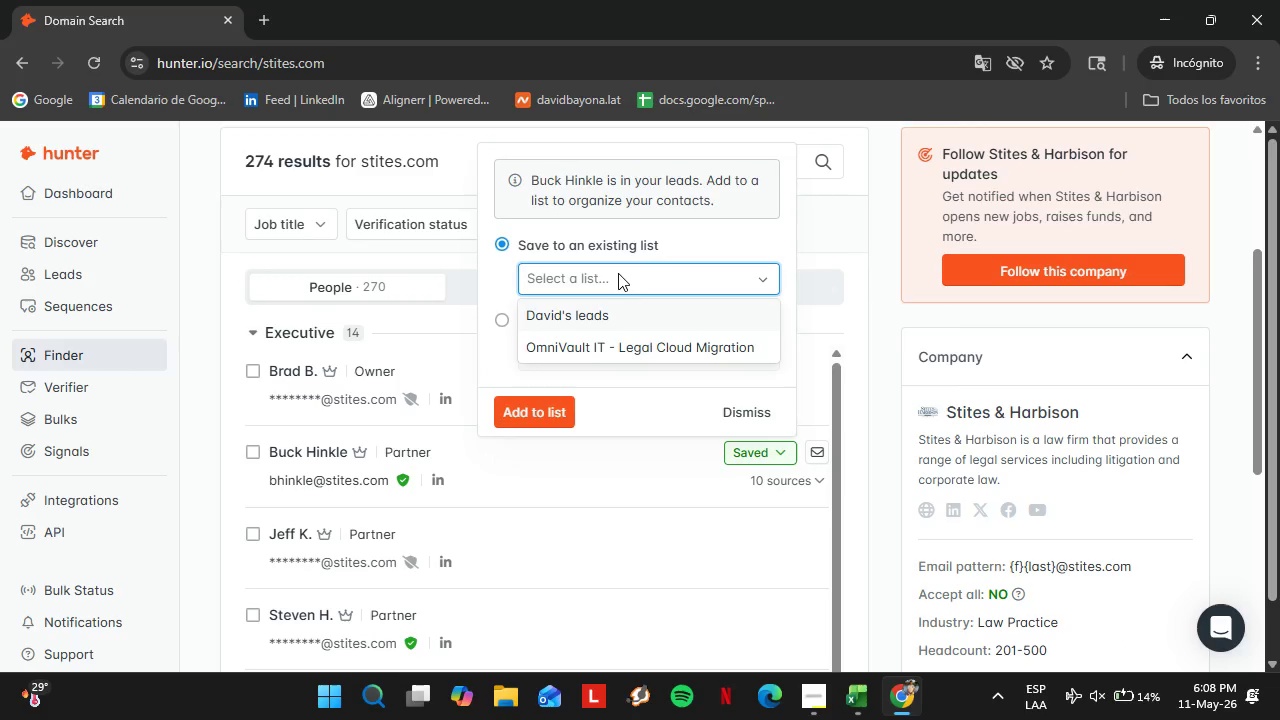 
left_click([618, 273])
 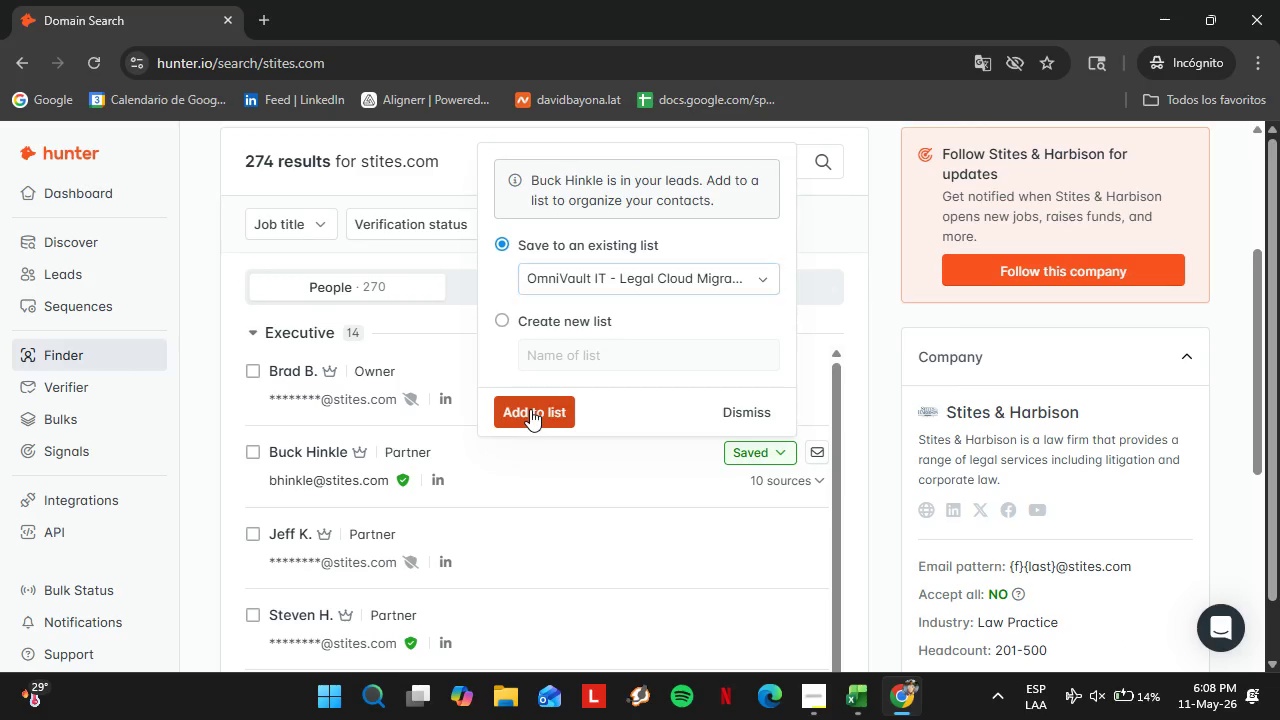 
double_click([530, 409])
 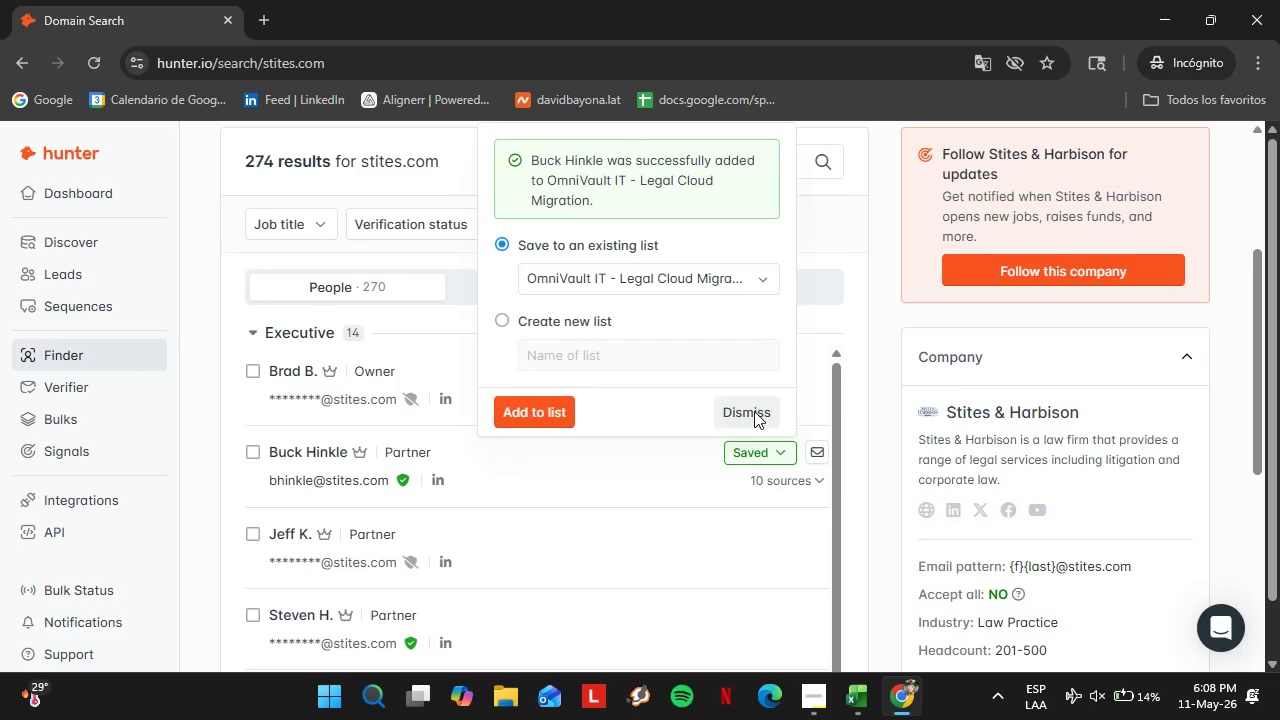 
left_click([754, 411])
 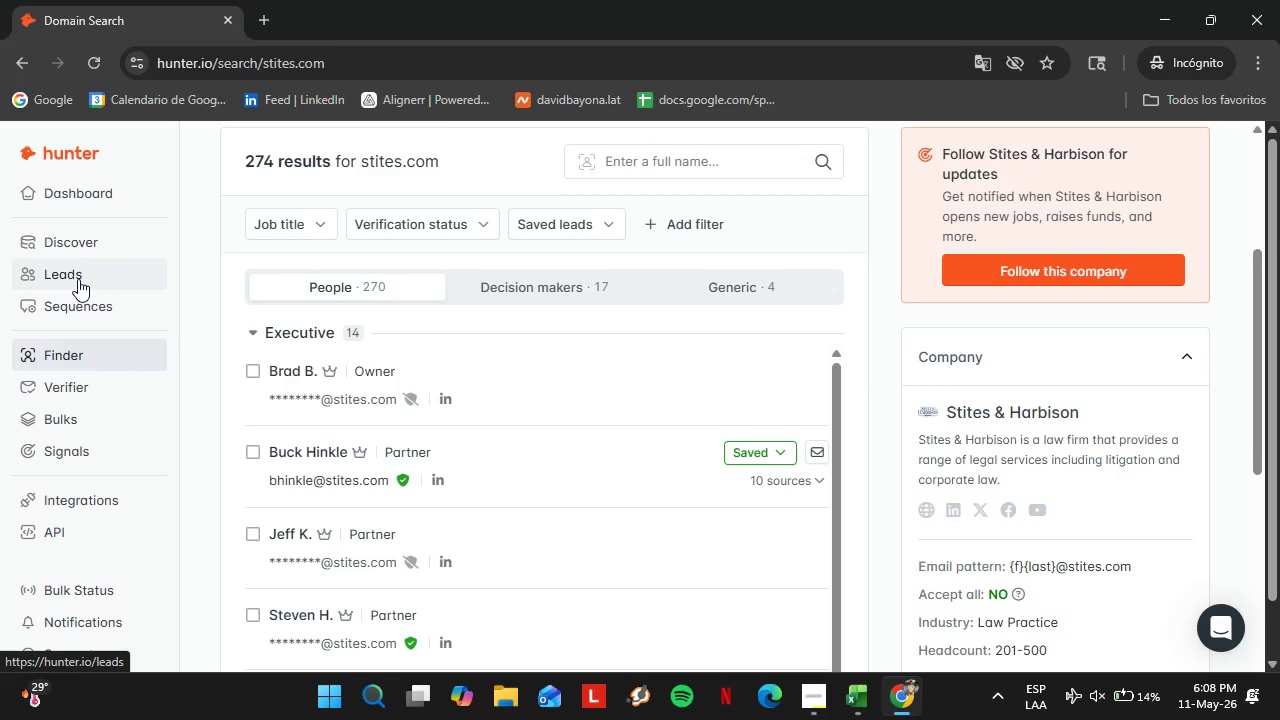 
left_click([78, 279])
 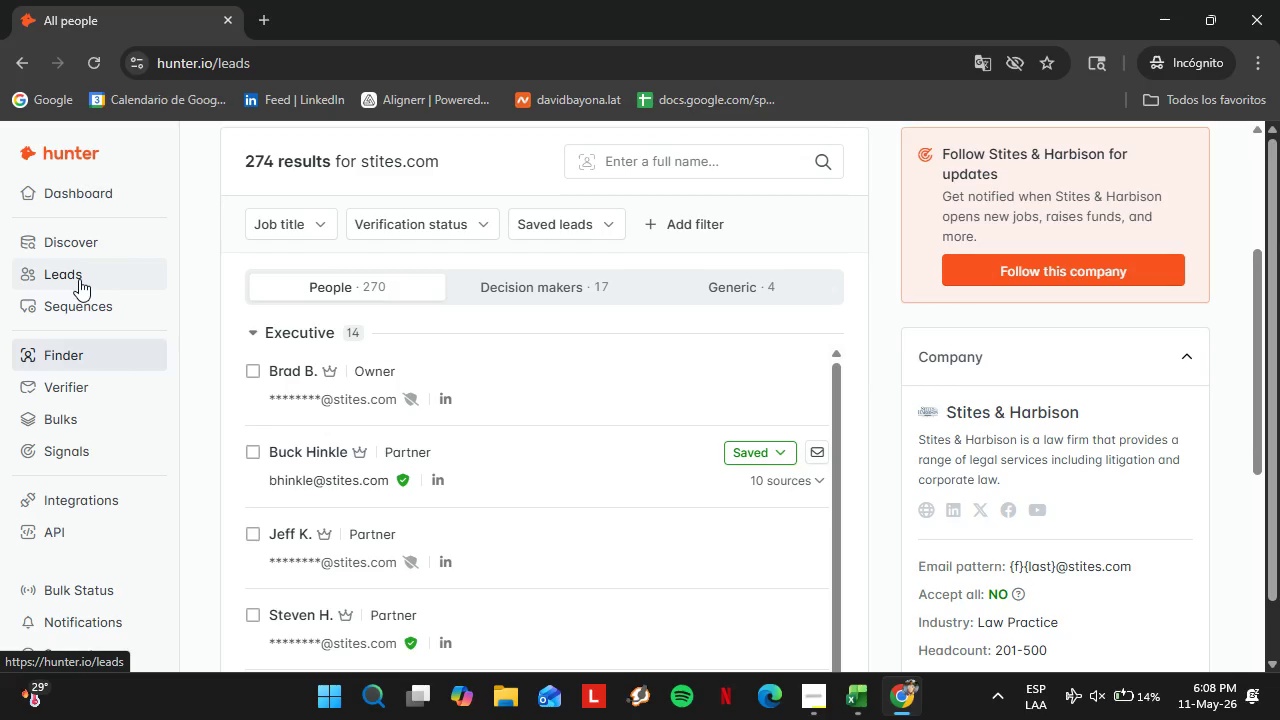 
mouse_move([103, 282])
 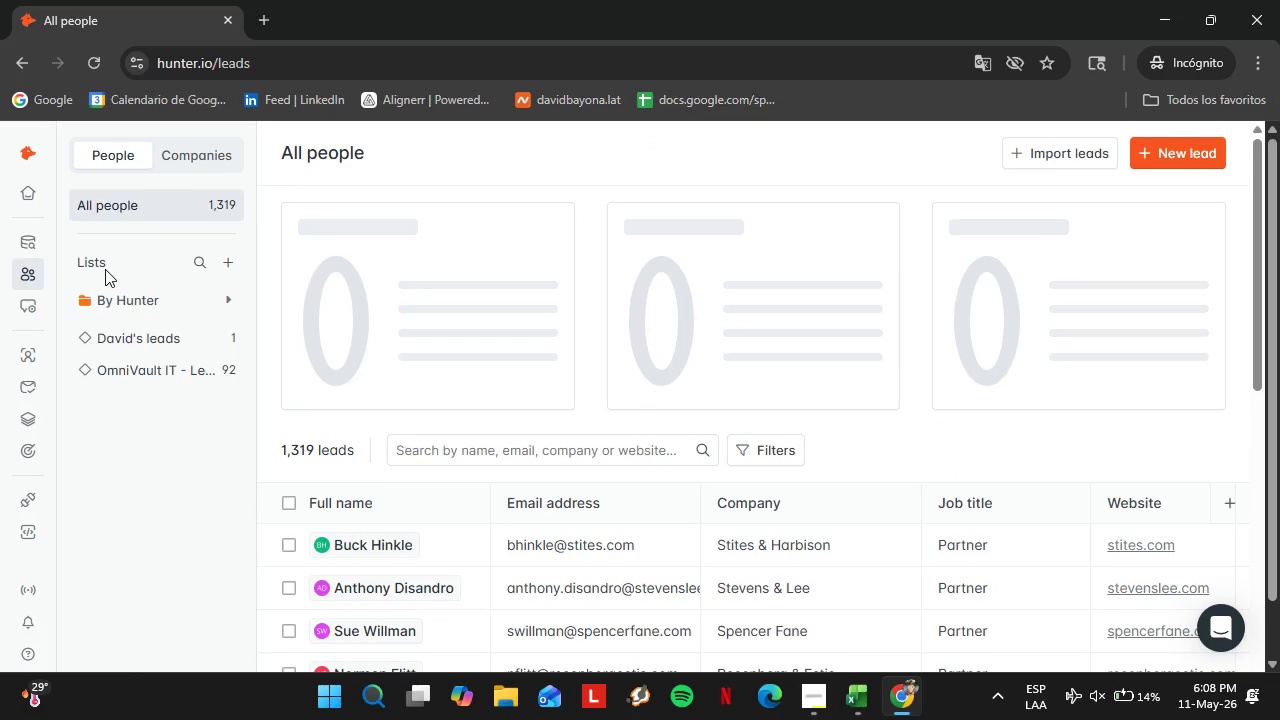 
left_click([142, 377])
 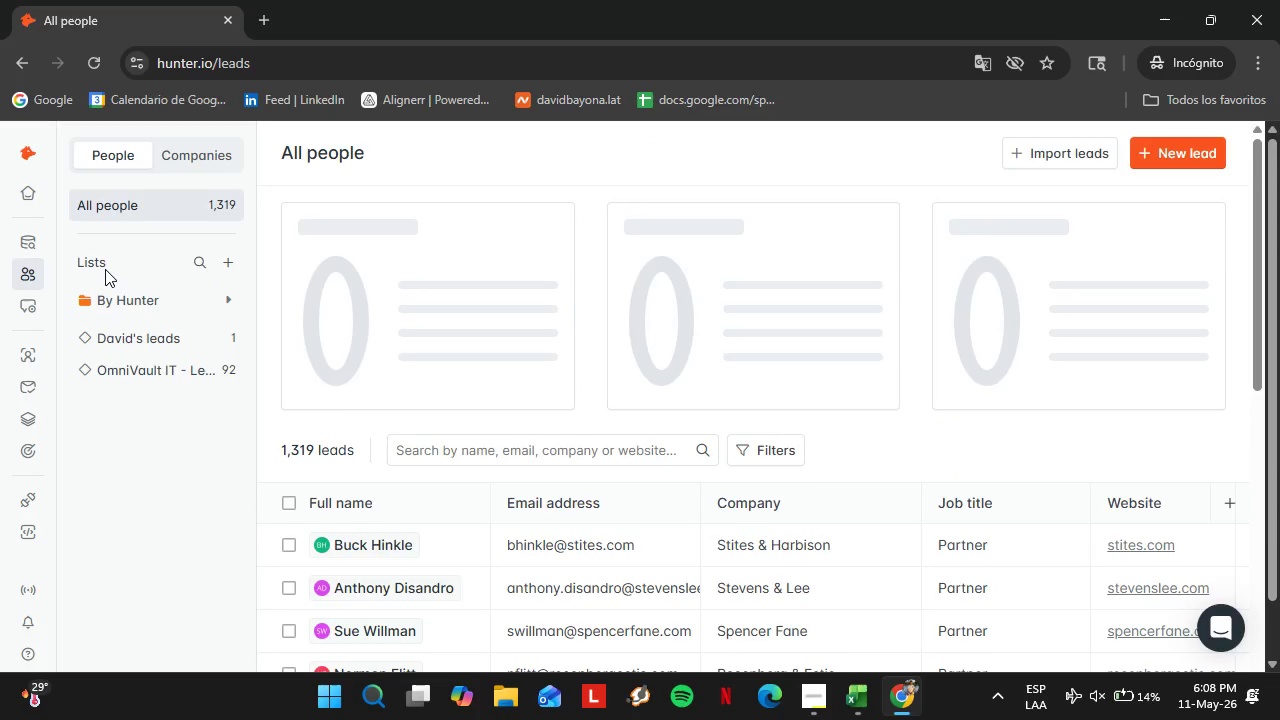 
left_click_drag(start_coordinate=[589, 543], to_coordinate=[741, 539])
 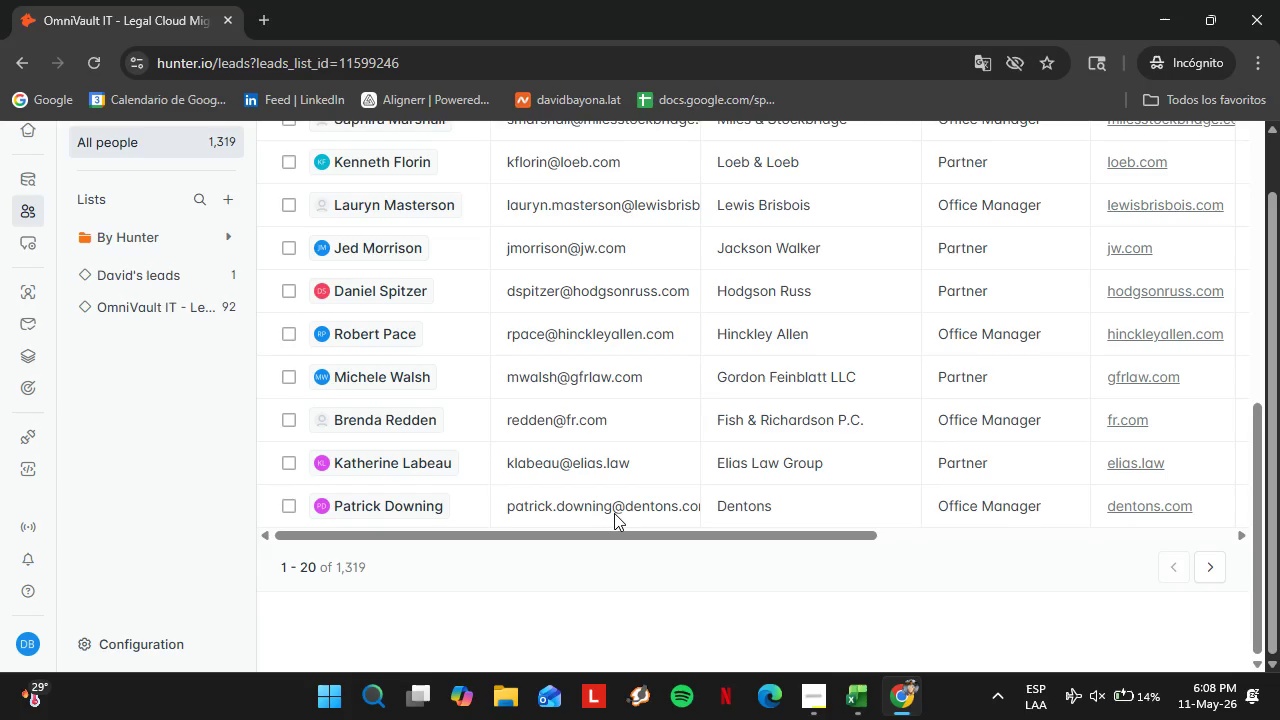 
left_click_drag(start_coordinate=[741, 541], to_coordinate=[950, 529])
 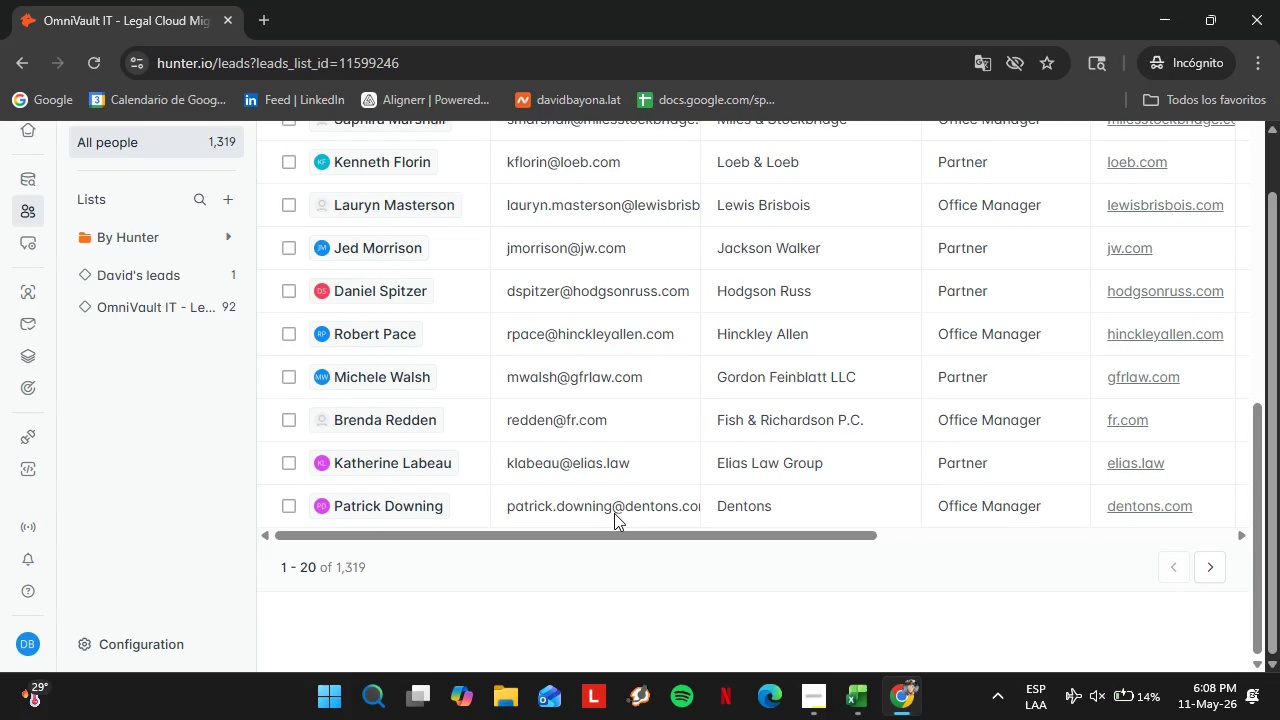 
scroll: coordinate [595, 374], scroll_direction: down, amount: 10.0
 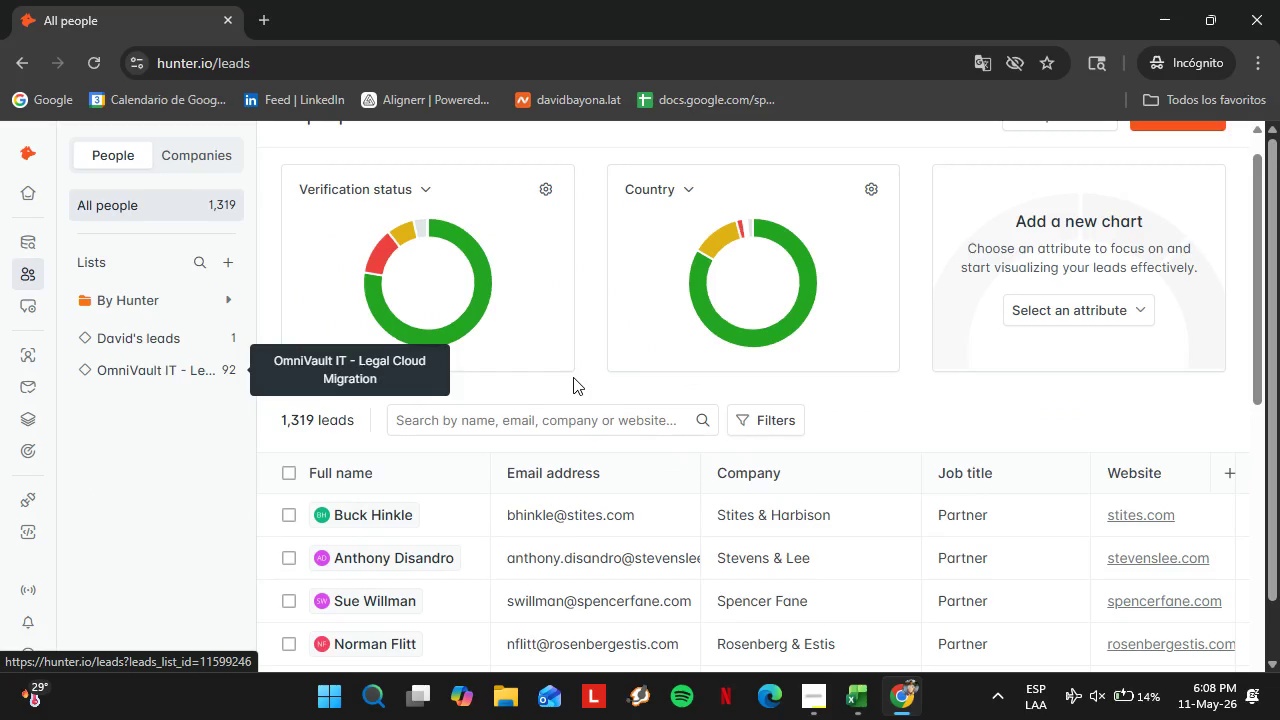 
left_click([959, 566])
 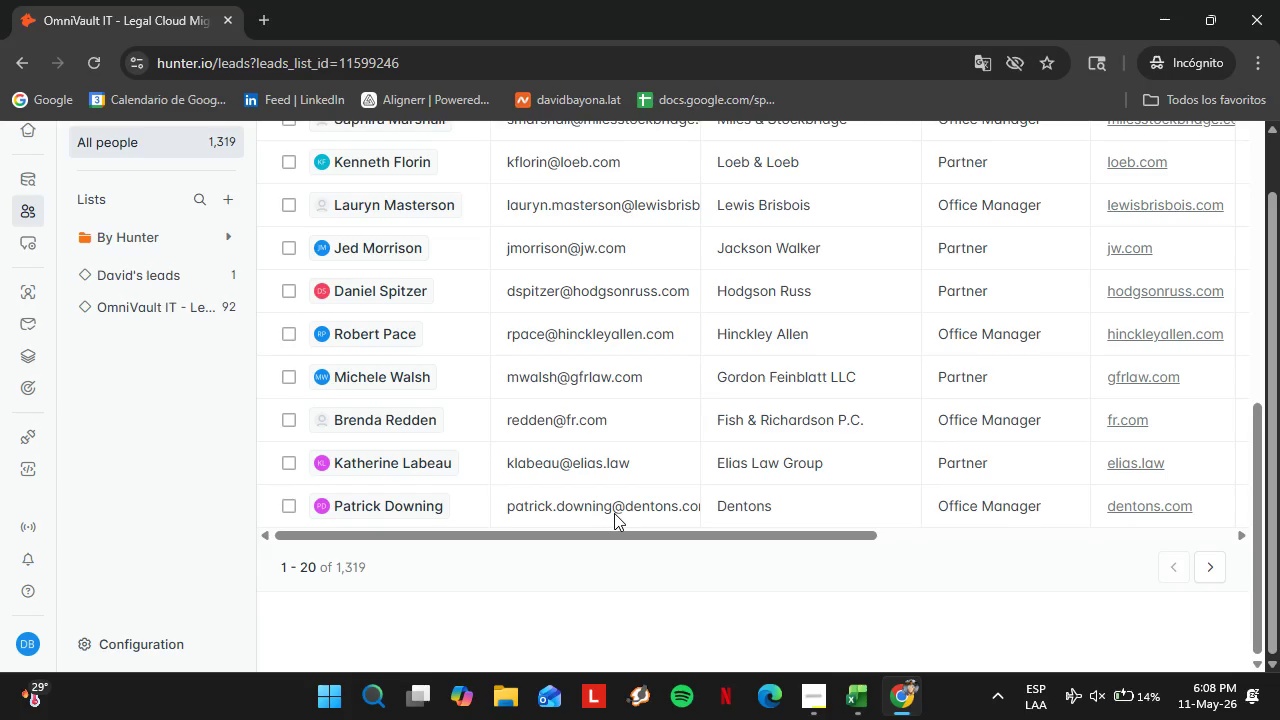 
scroll: coordinate [635, 371], scroll_direction: down, amount: 5.0
 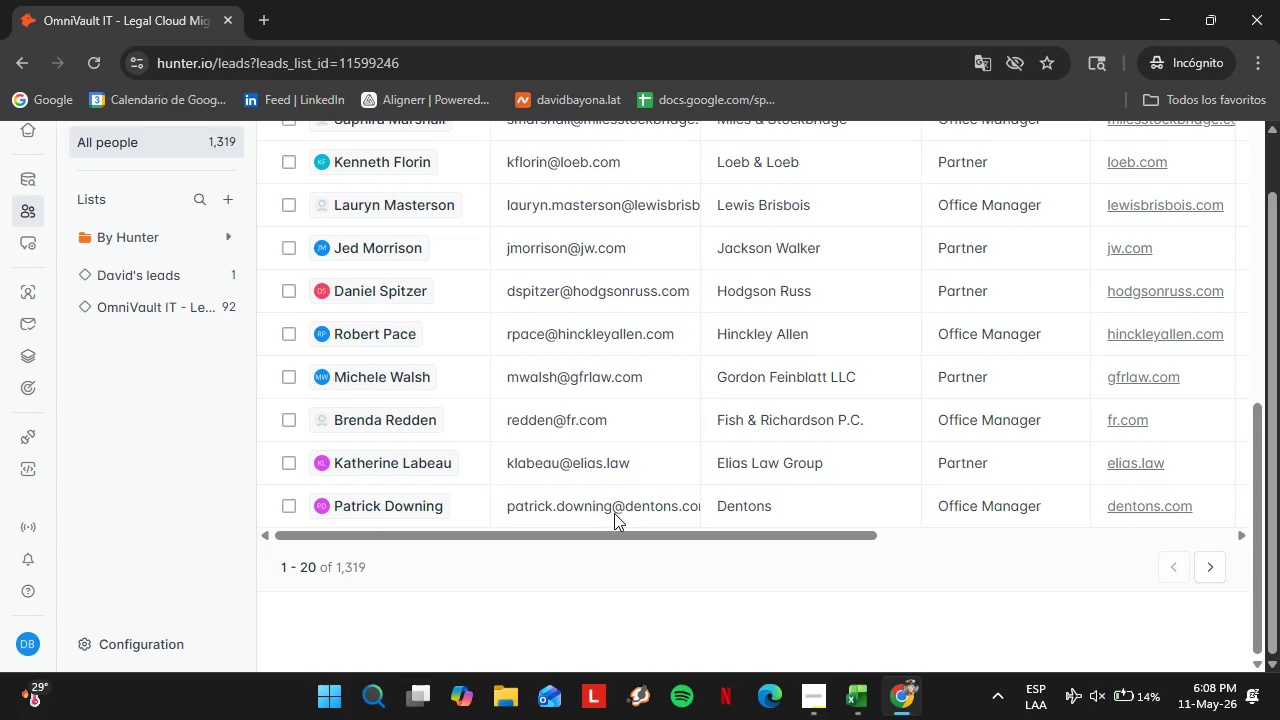 
left_click([197, 518])
 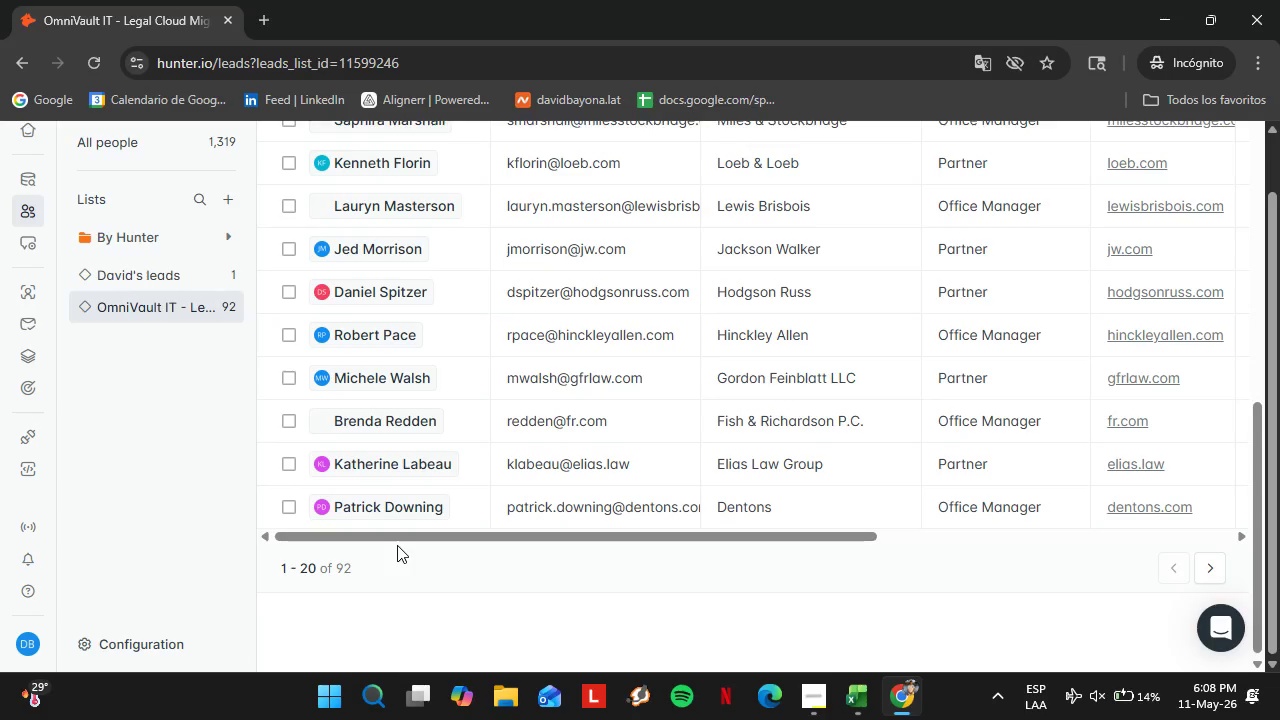 
left_click_drag(start_coordinate=[404, 534], to_coordinate=[842, 529])
 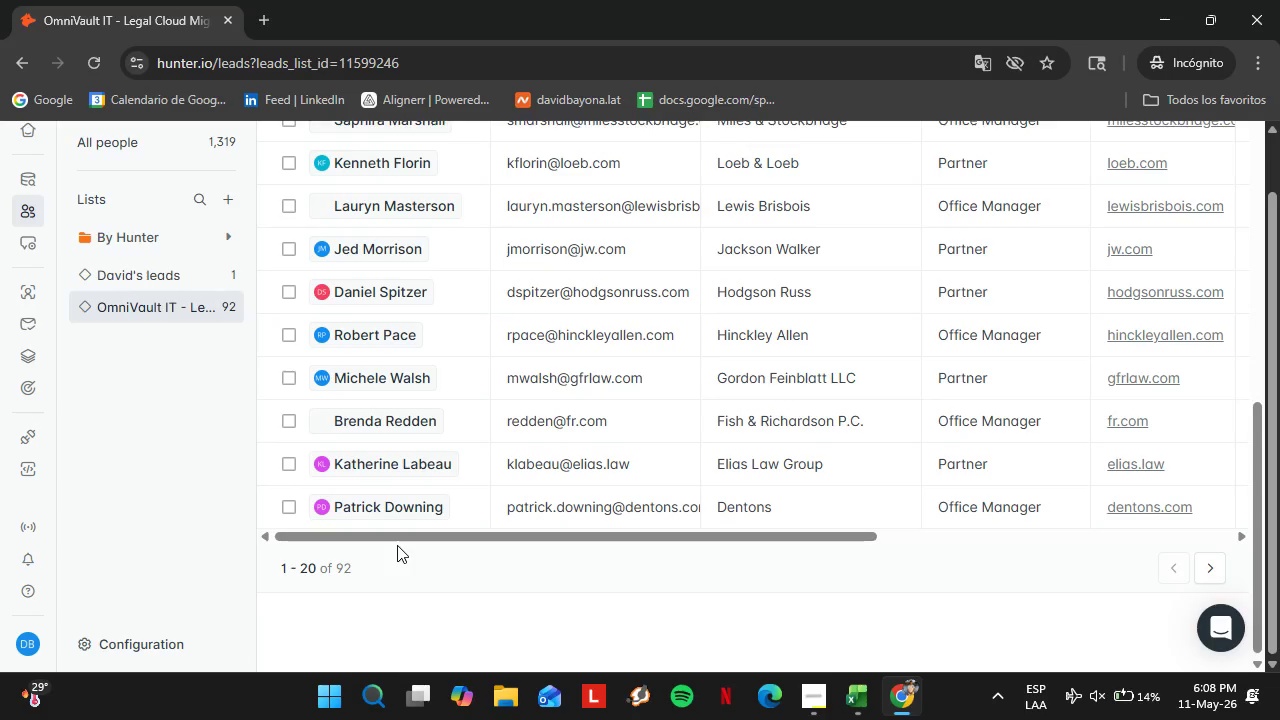 
left_click([882, 554])
 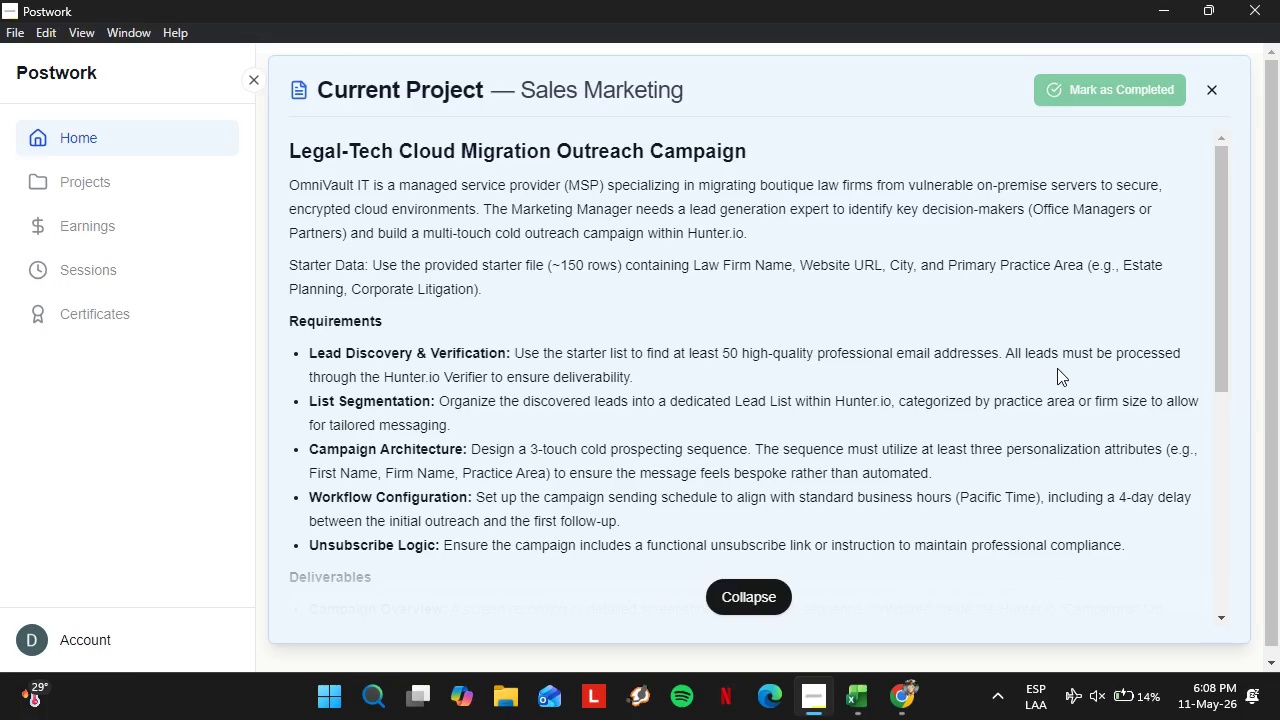 
scroll: coordinate [795, 494], scroll_direction: down, amount: 8.0